 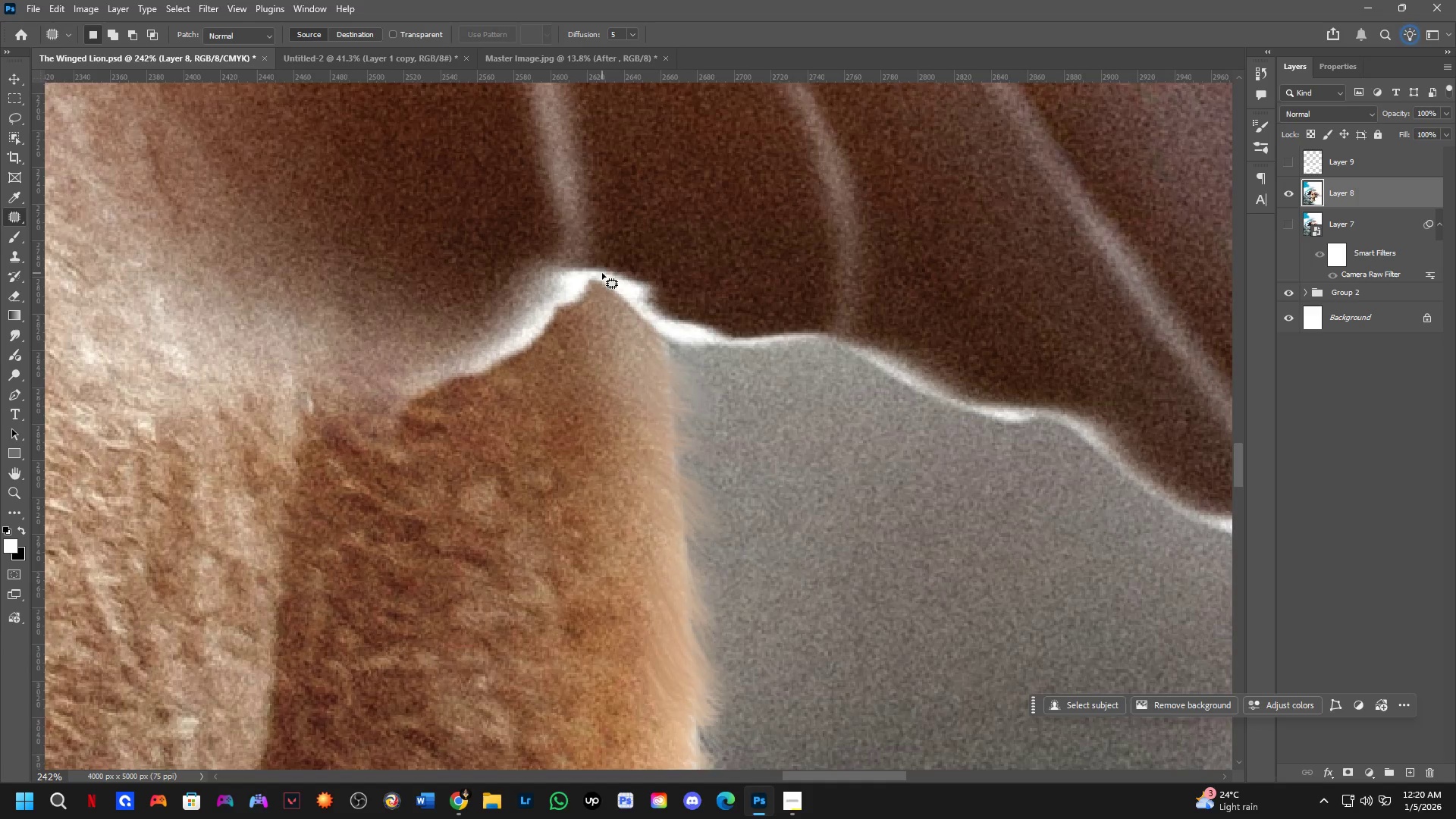 
hold_key(key=Space, duration=0.48)
 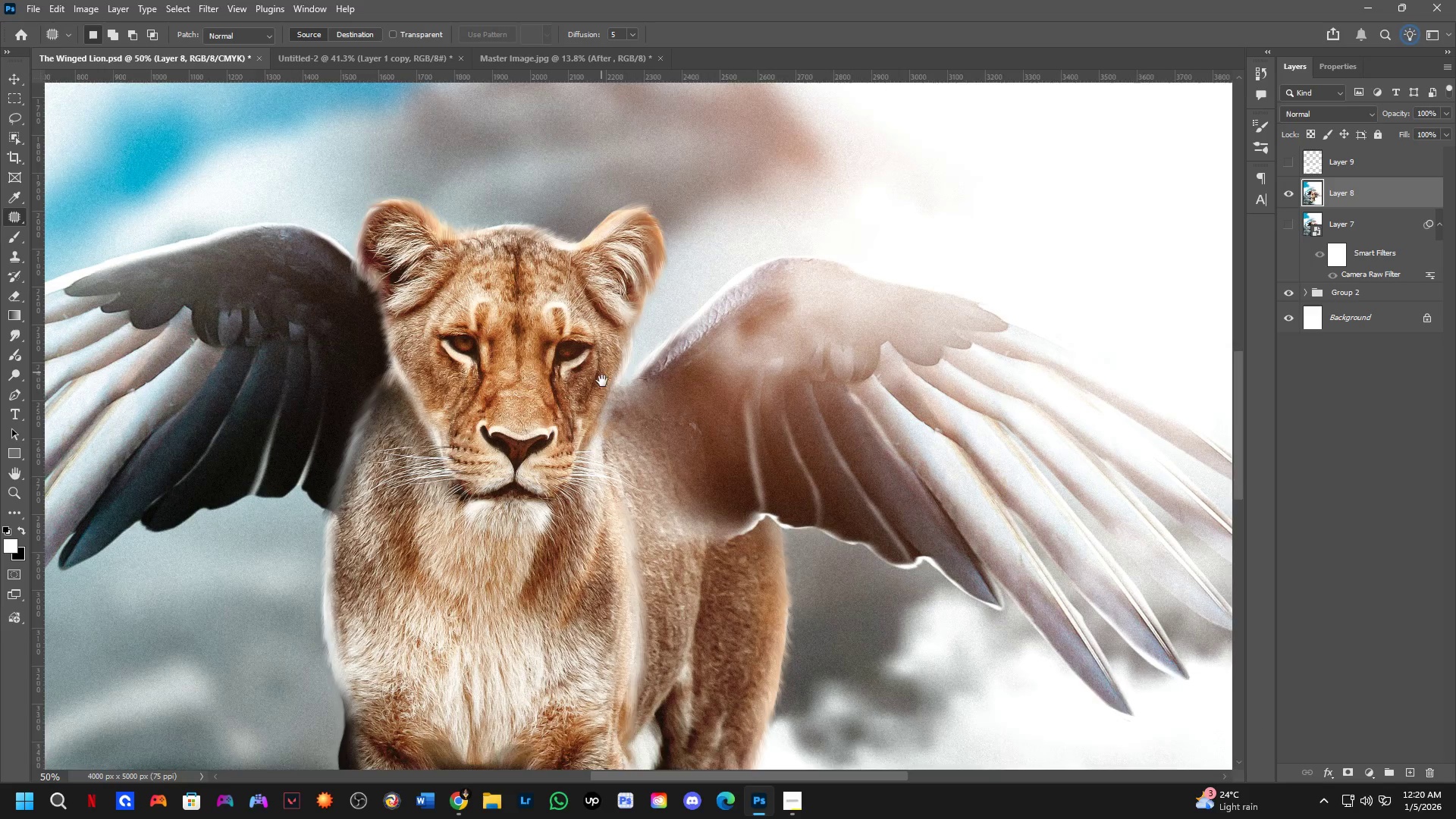 
left_click_drag(start_coordinate=[585, 268], to_coordinate=[813, 535])
 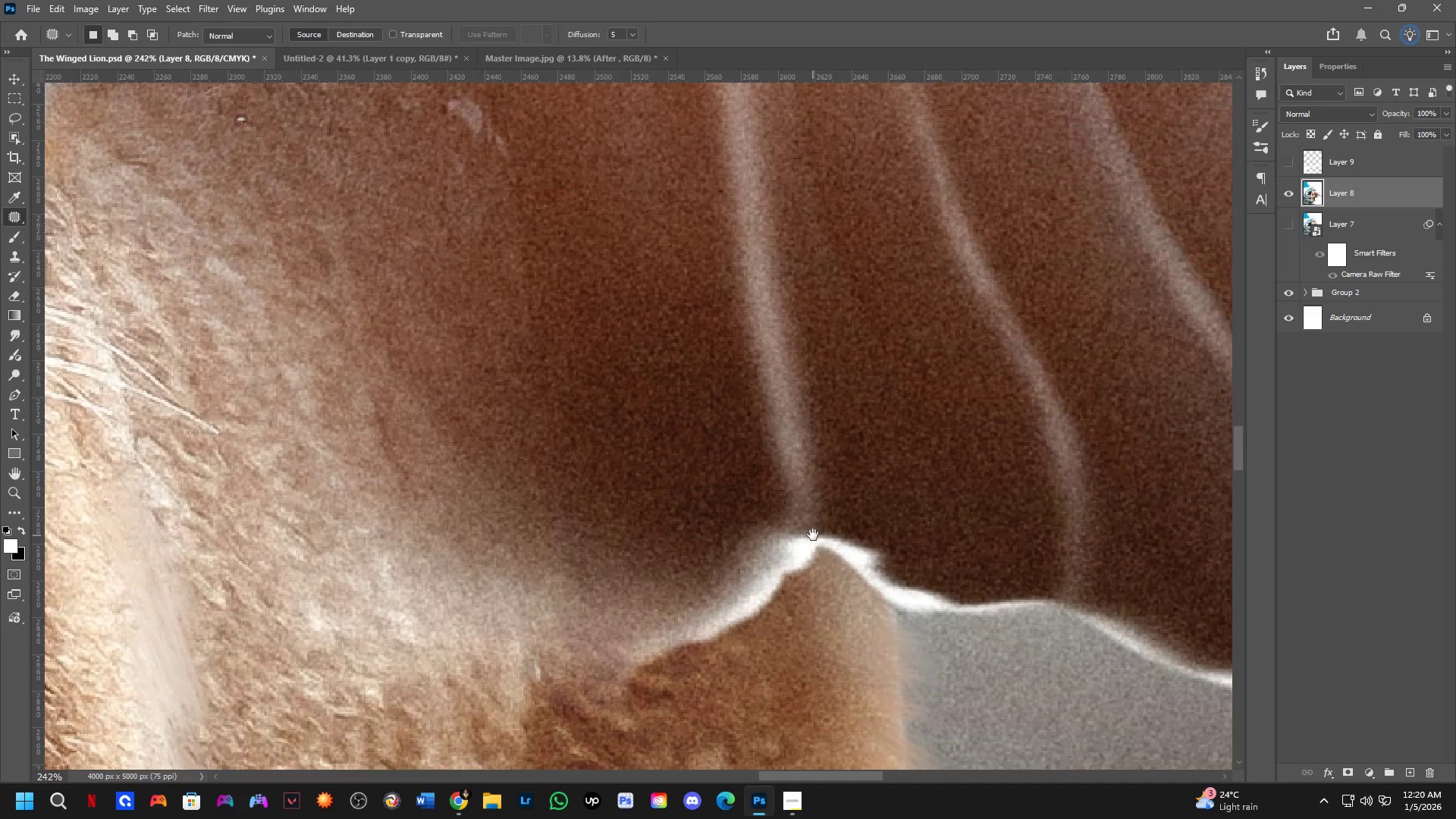 
scroll: coordinate [602, 273], scroll_direction: up, amount: 6.0
 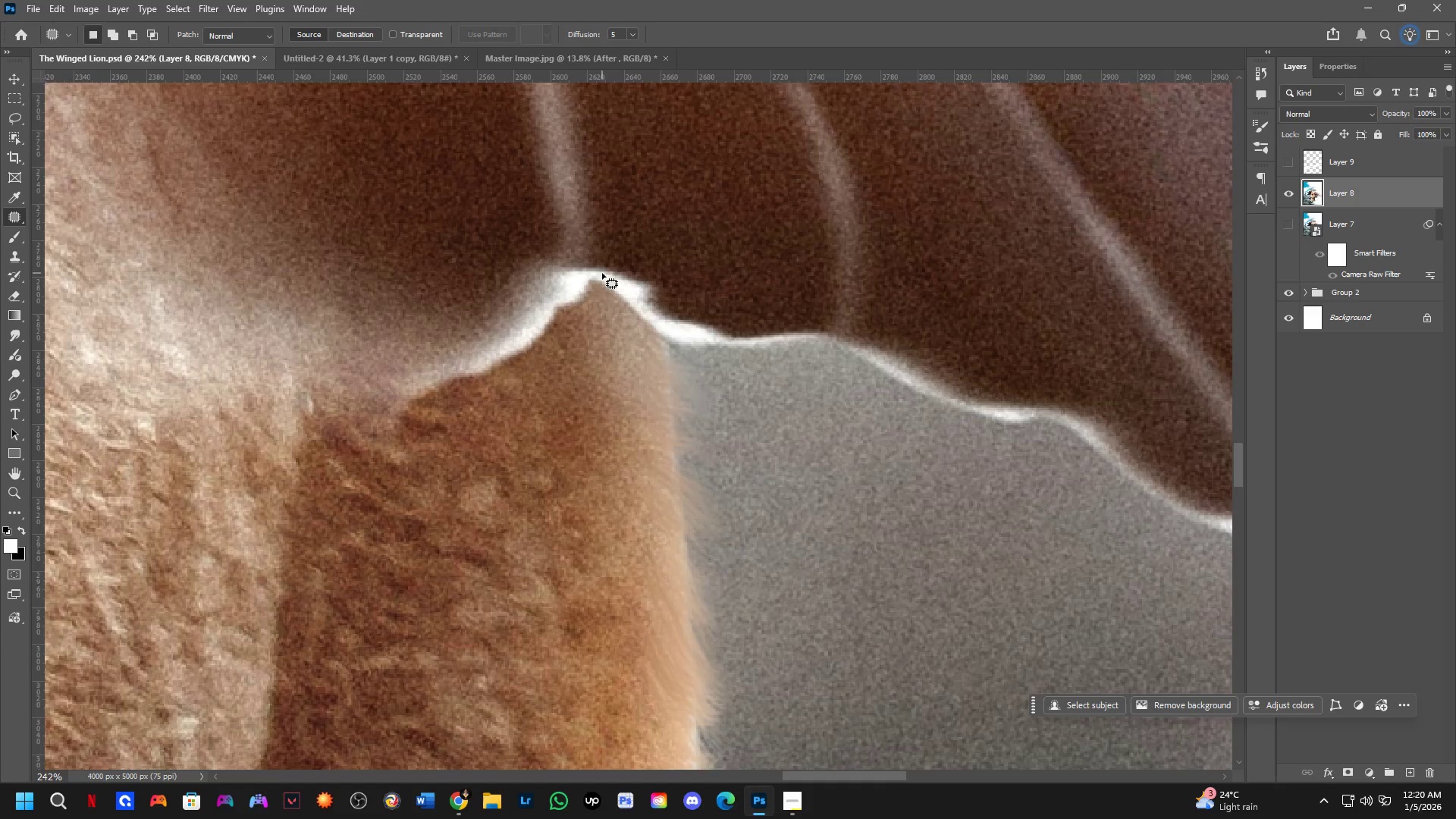 
hold_key(key=ShiftLeft, duration=0.38)
 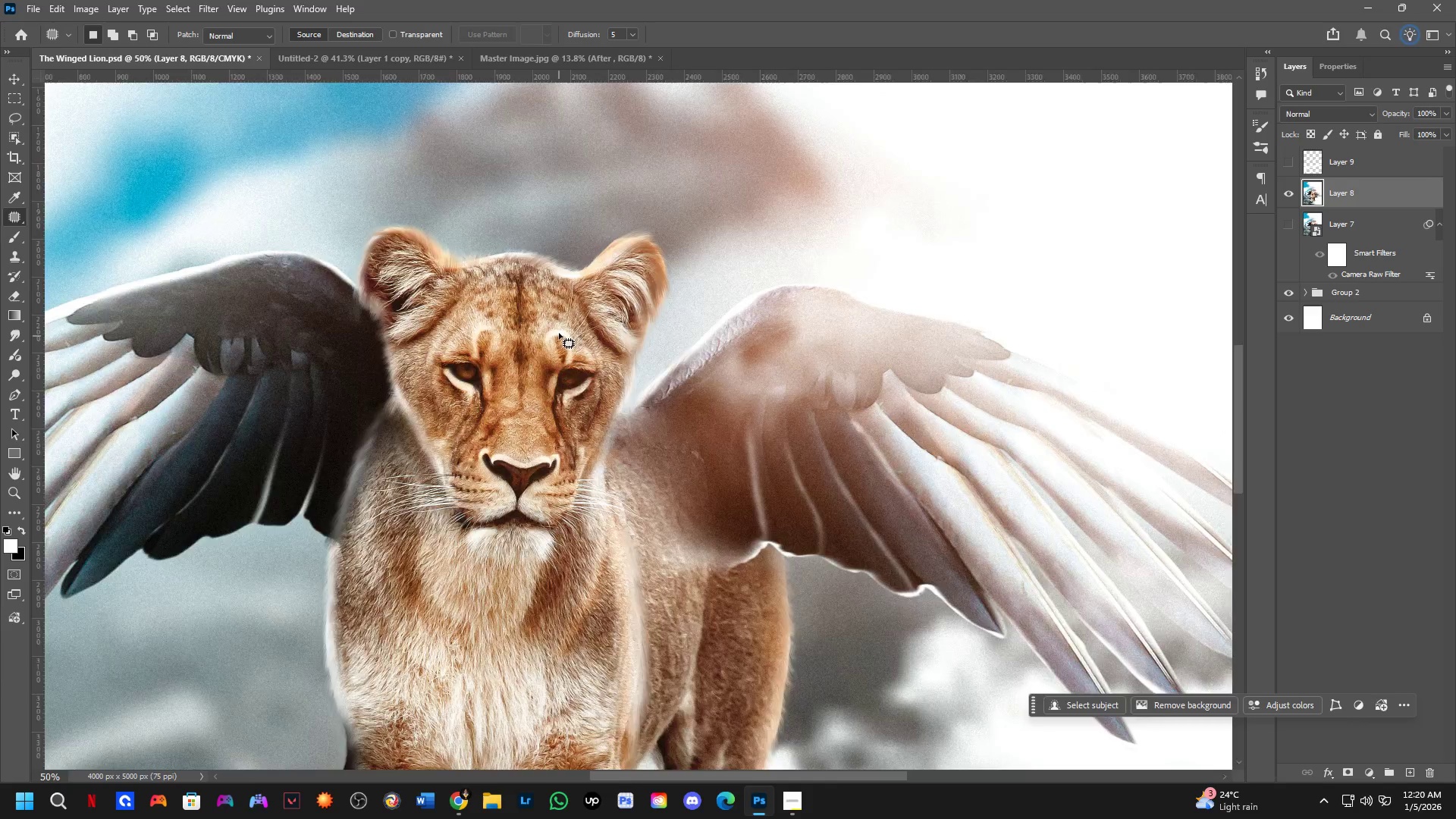 
hold_key(key=Space, duration=0.47)
 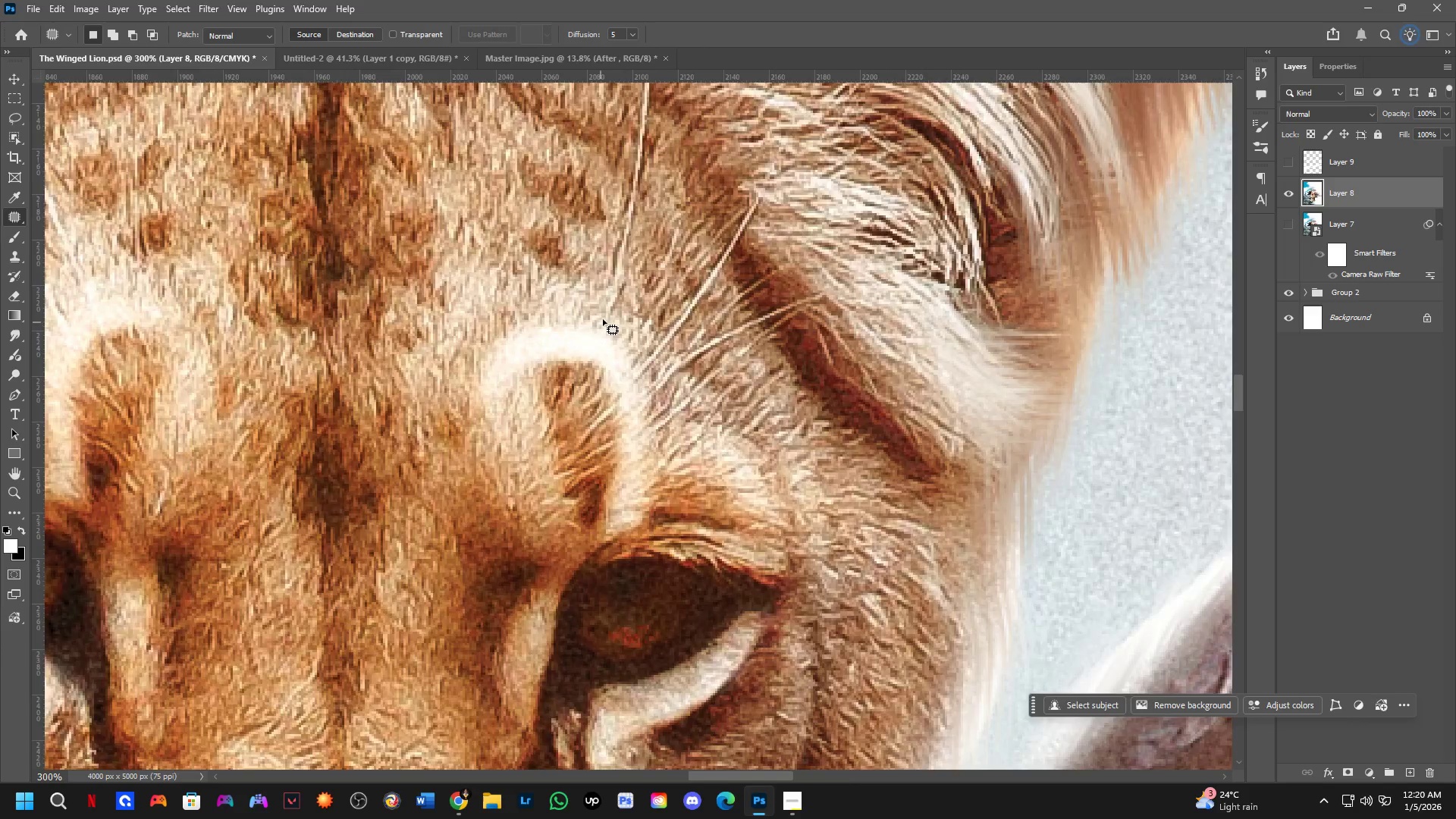 
left_click_drag(start_coordinate=[595, 328], to_coordinate=[603, 393])
 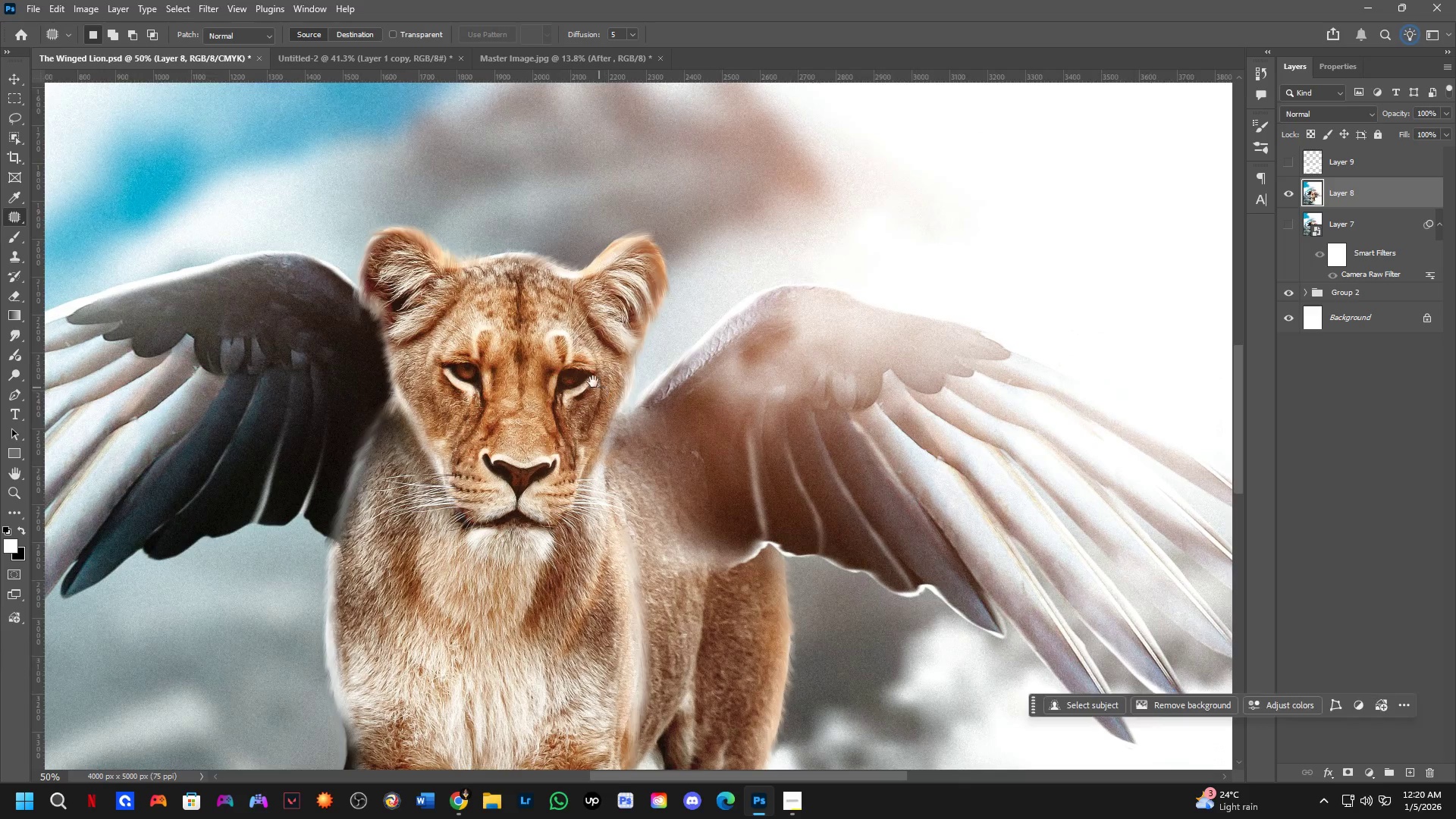 
scroll: coordinate [742, 457], scroll_direction: down, amount: 4.0
 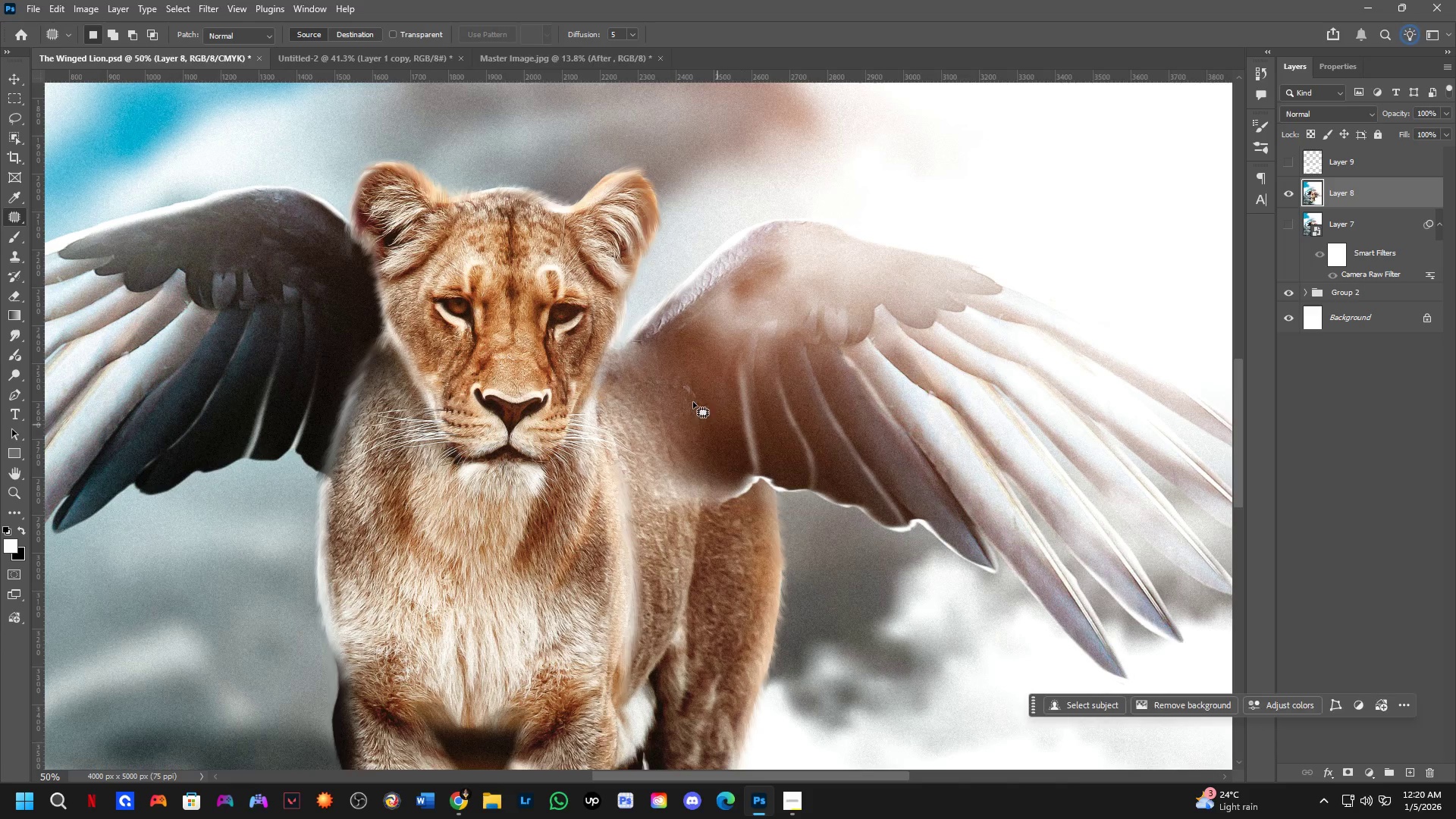 
key(Shift+ShiftLeft)
 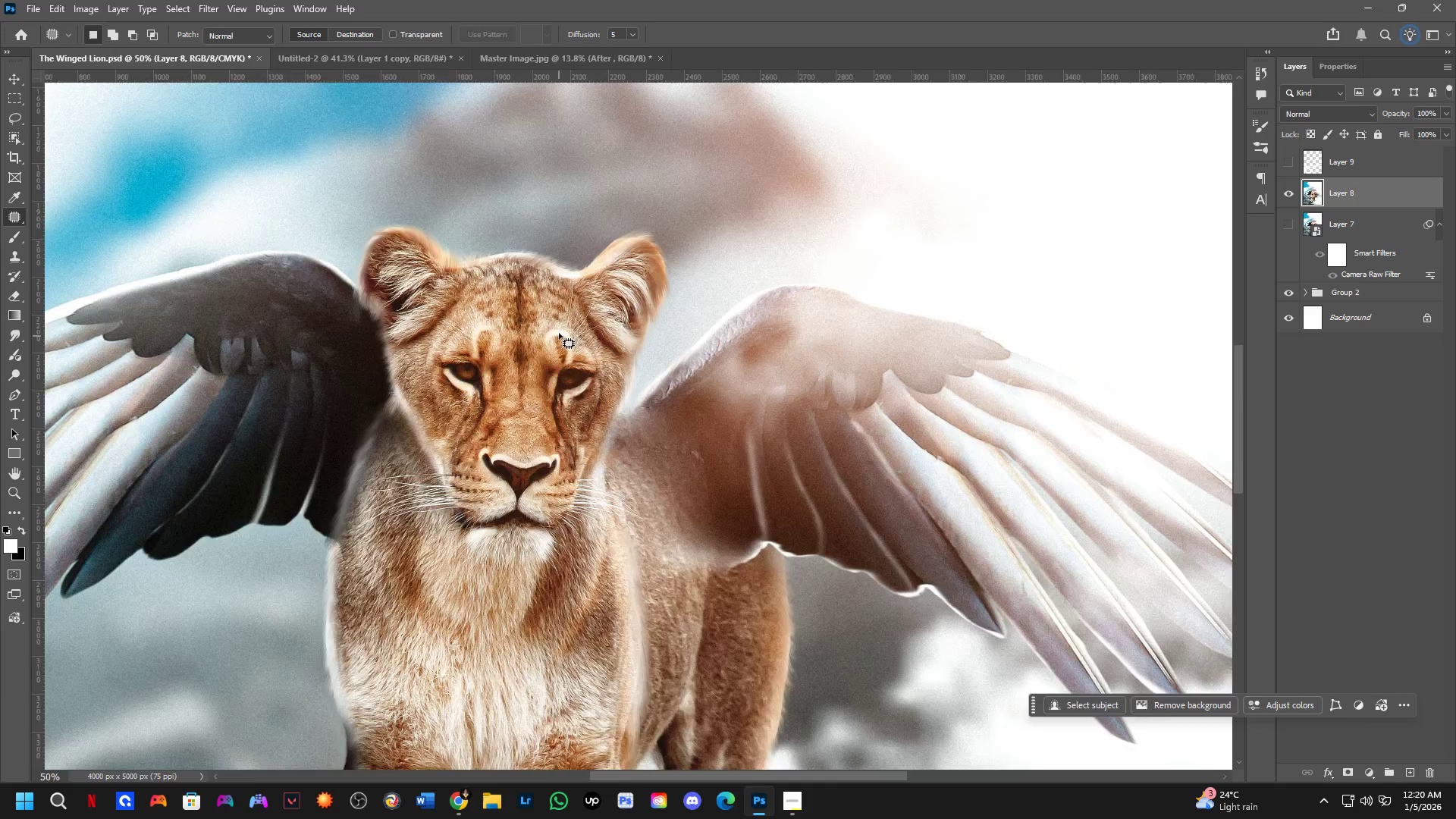 
key(Shift+ShiftLeft)
 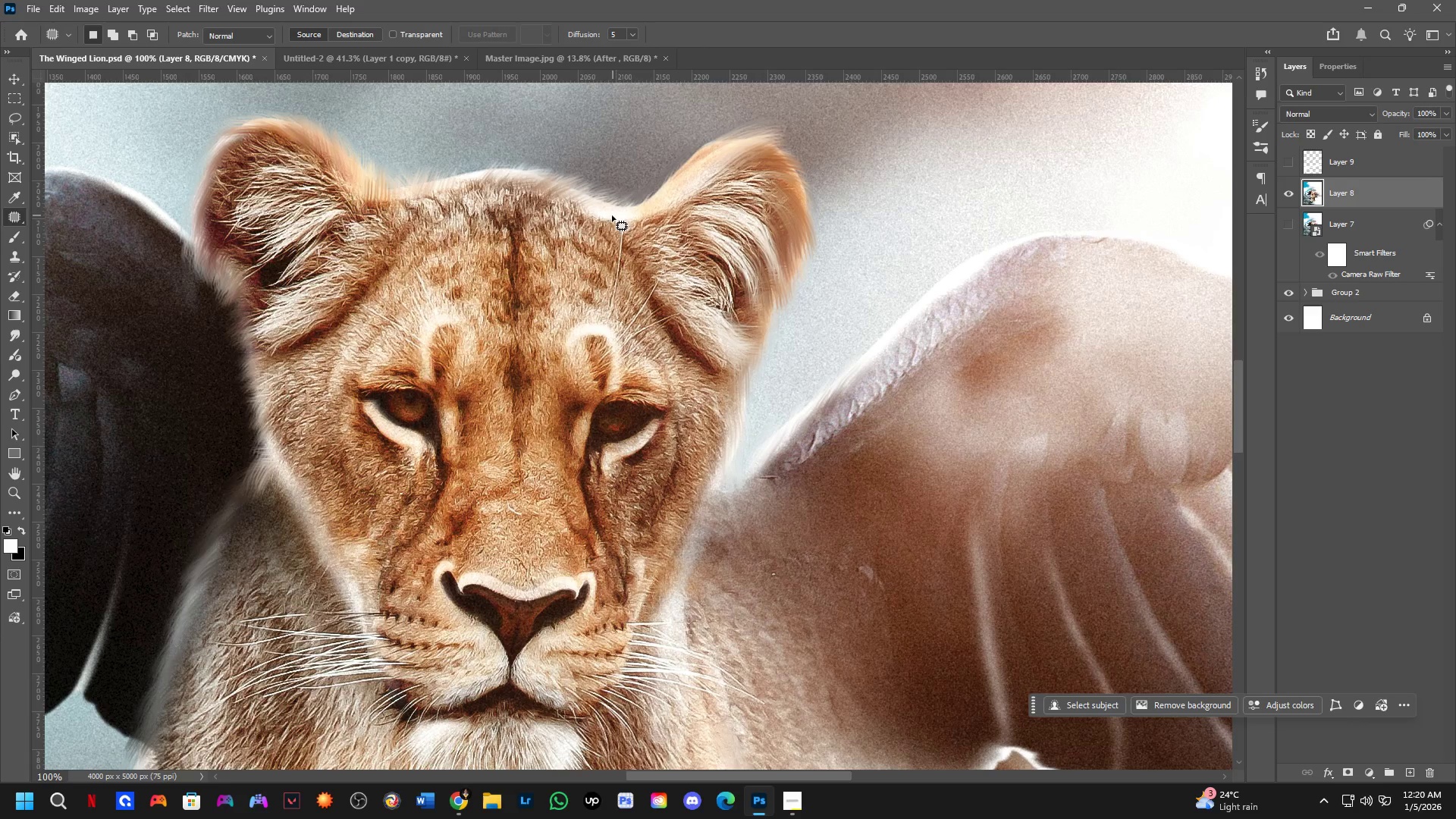 
scroll: coordinate [608, 322], scroll_direction: up, amount: 2.0
 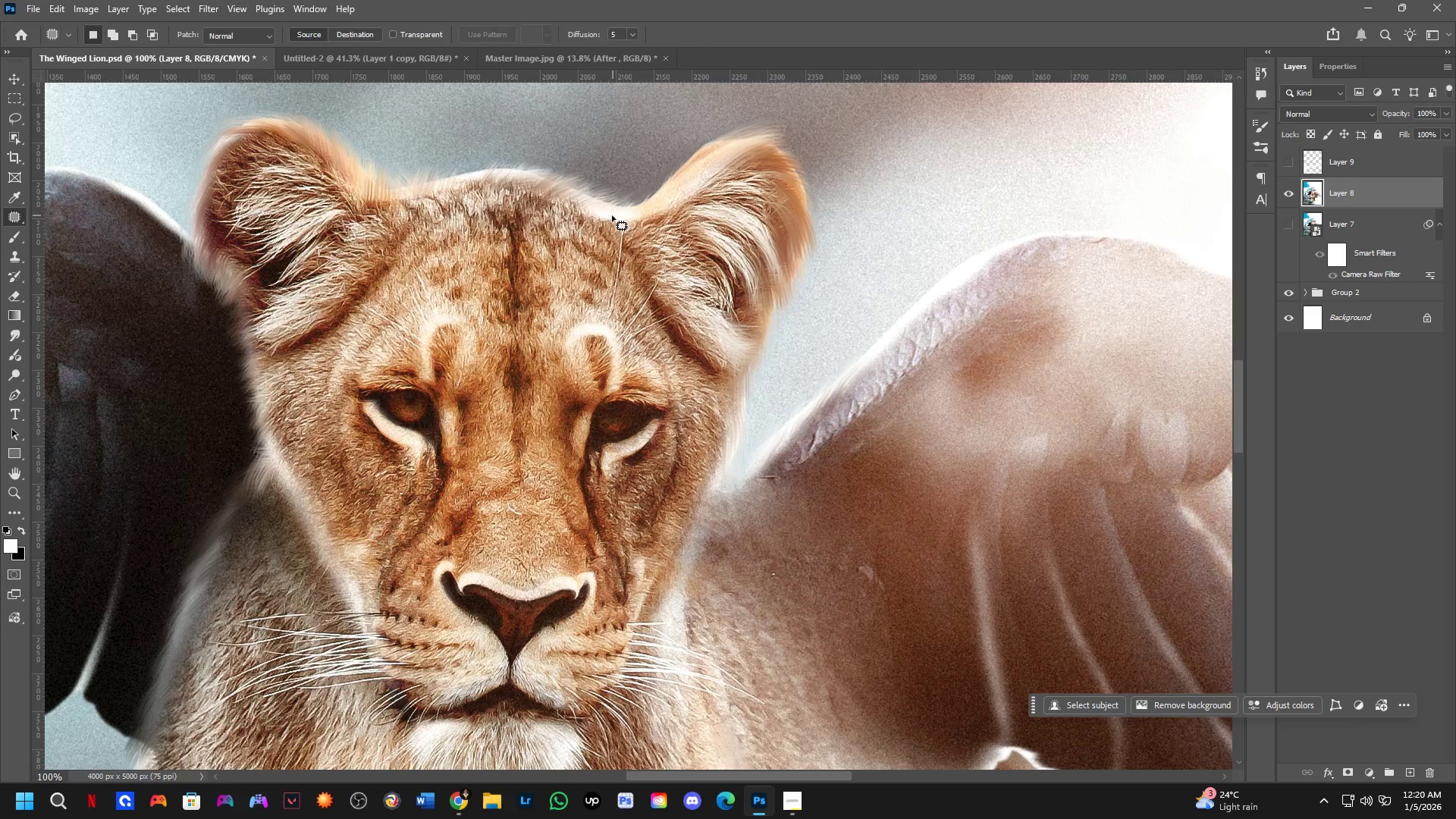 
hold_key(key=ShiftLeft, duration=0.66)
 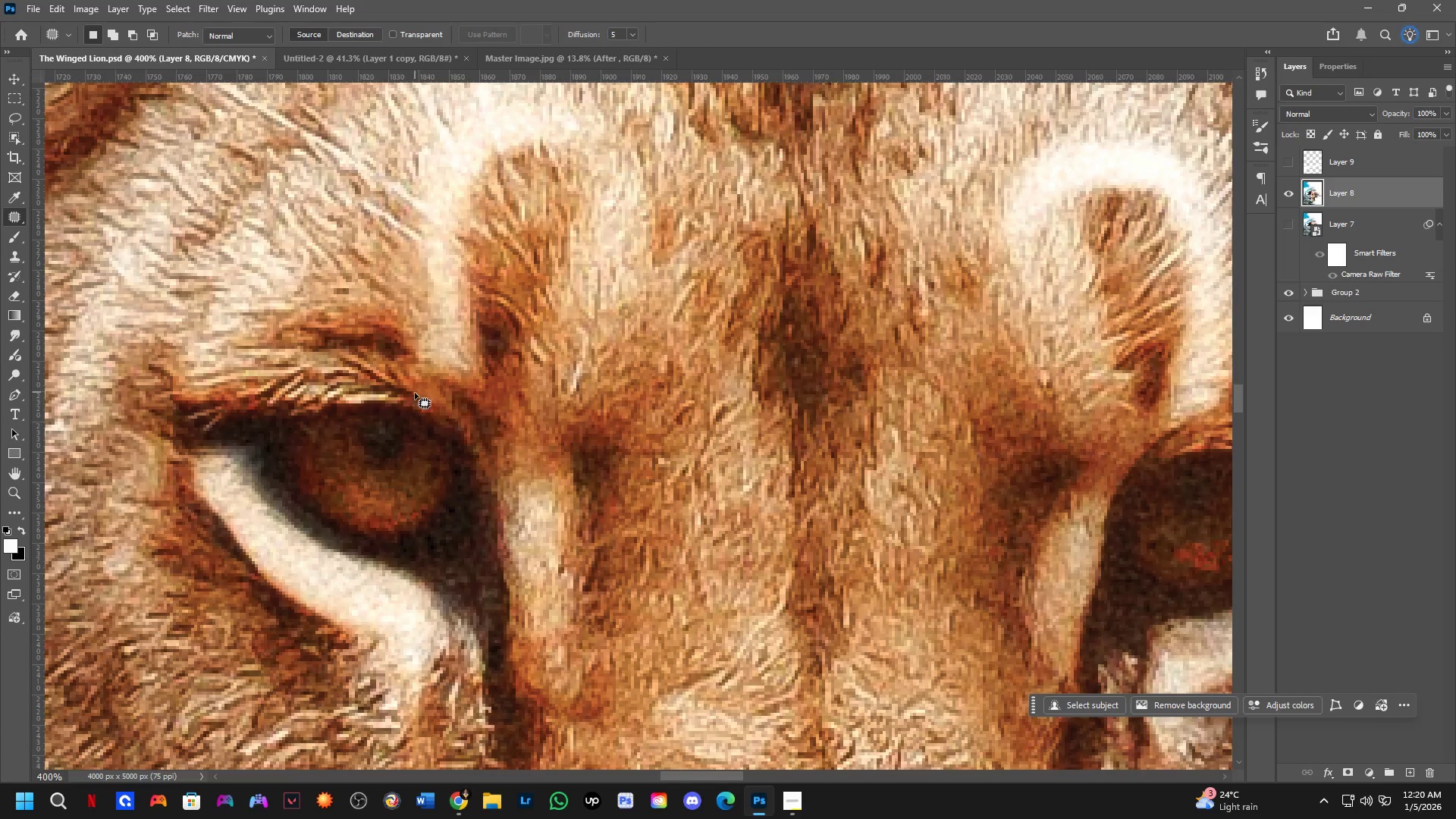 
hold_key(key=ShiftLeft, duration=0.69)
 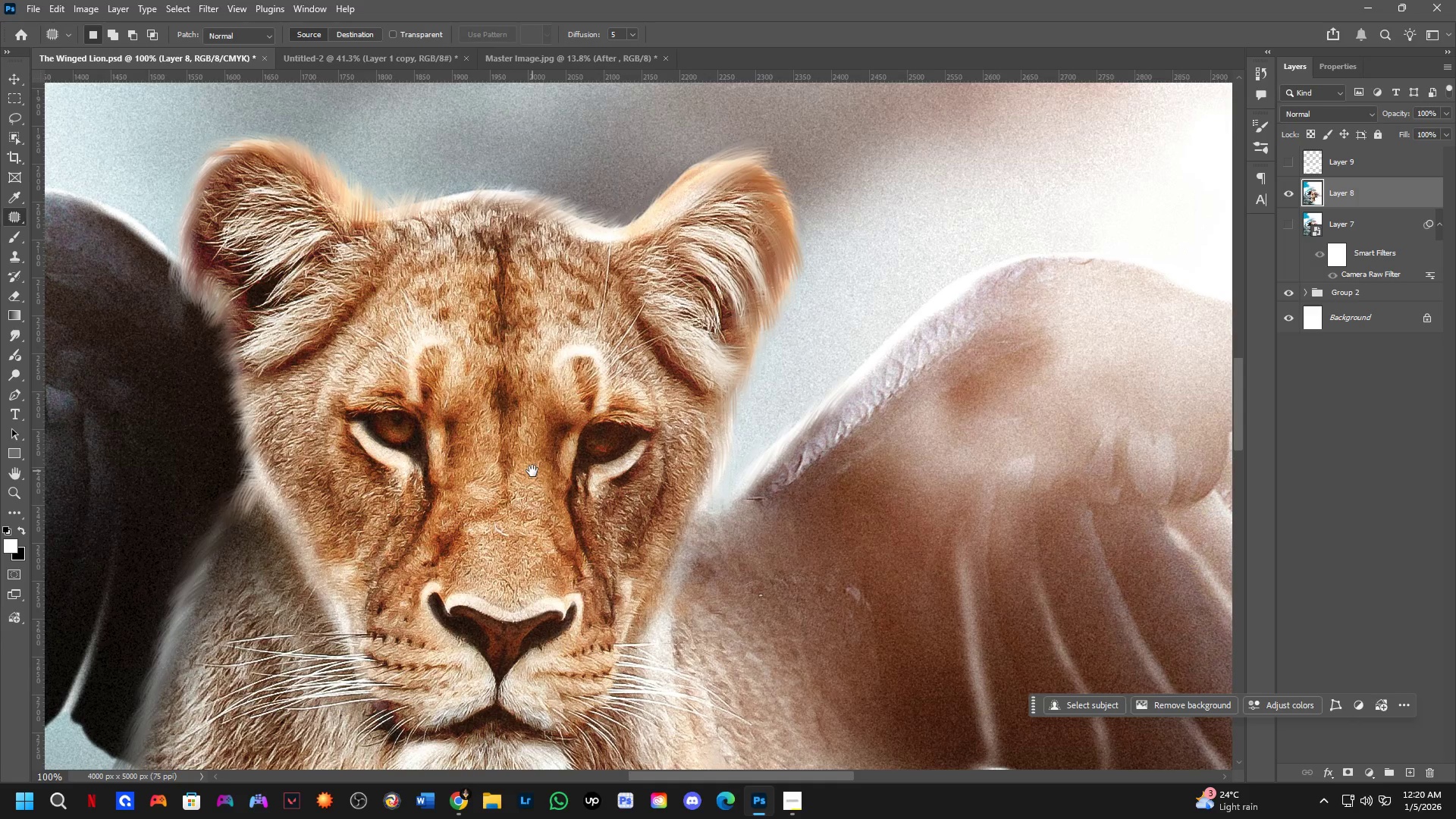 
scroll: coordinate [419, 384], scroll_direction: up, amount: 3.0
 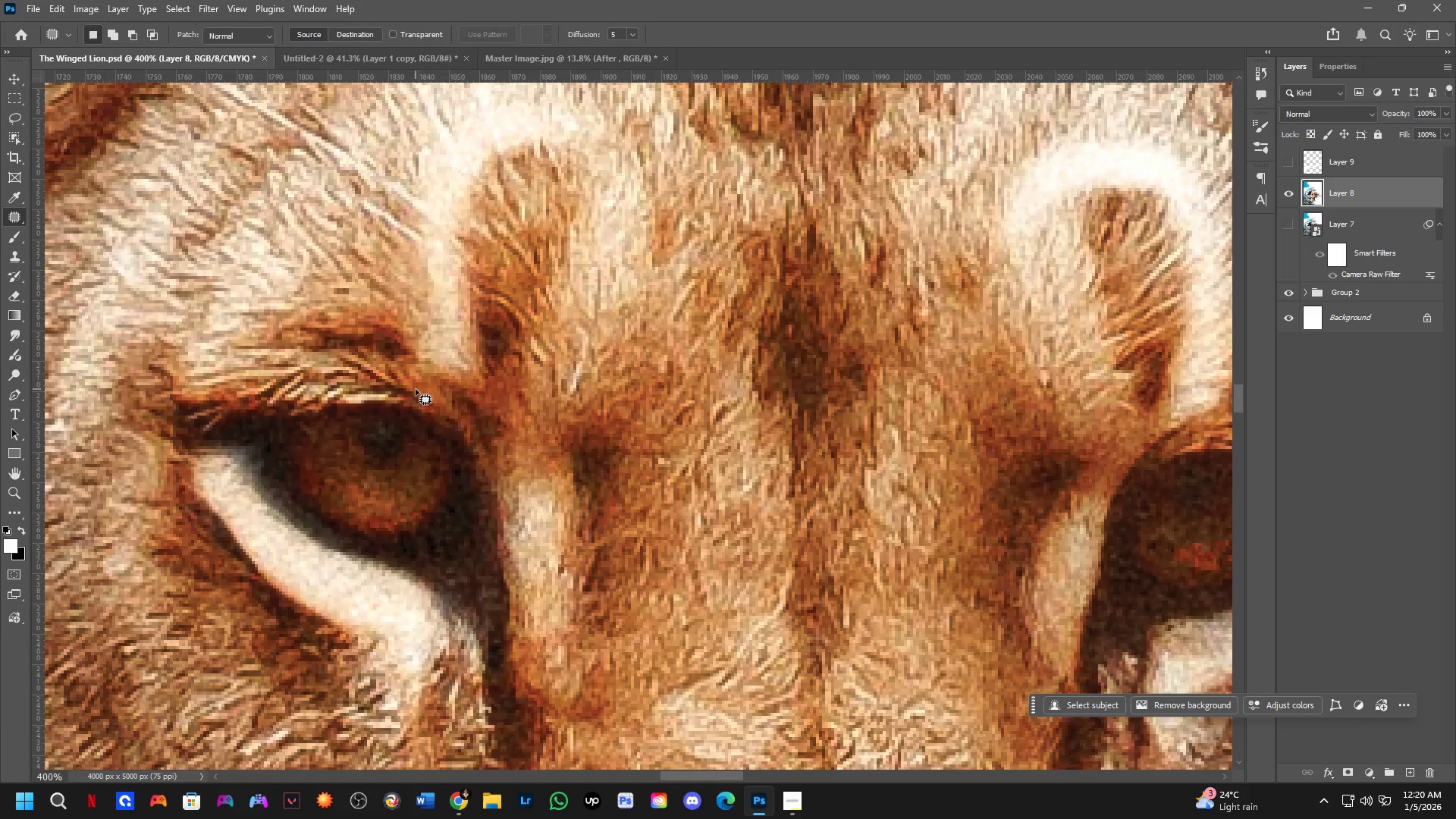 
hold_key(key=Space, duration=0.48)
 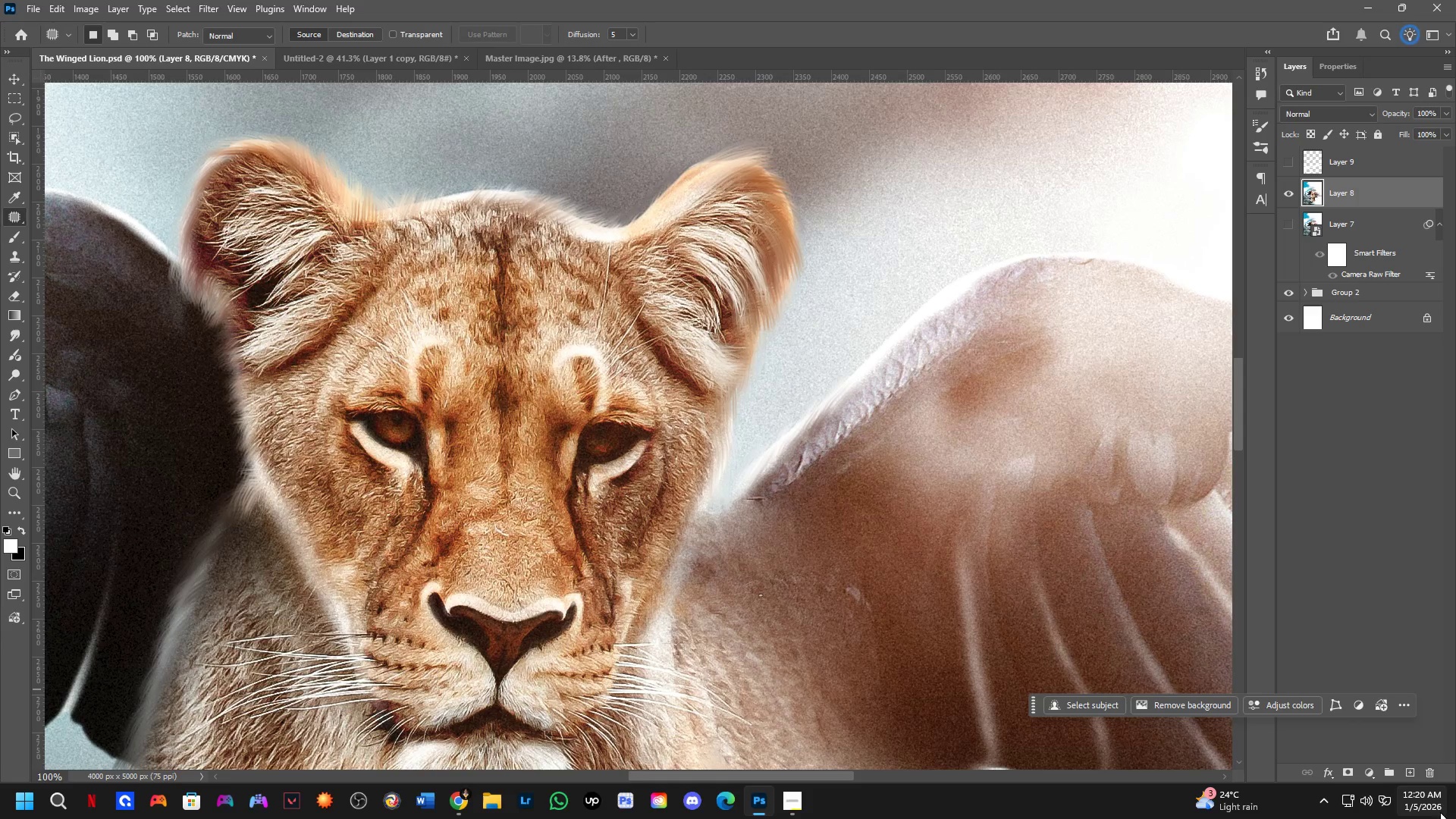 
left_click_drag(start_coordinate=[538, 467], to_coordinate=[532, 470])
 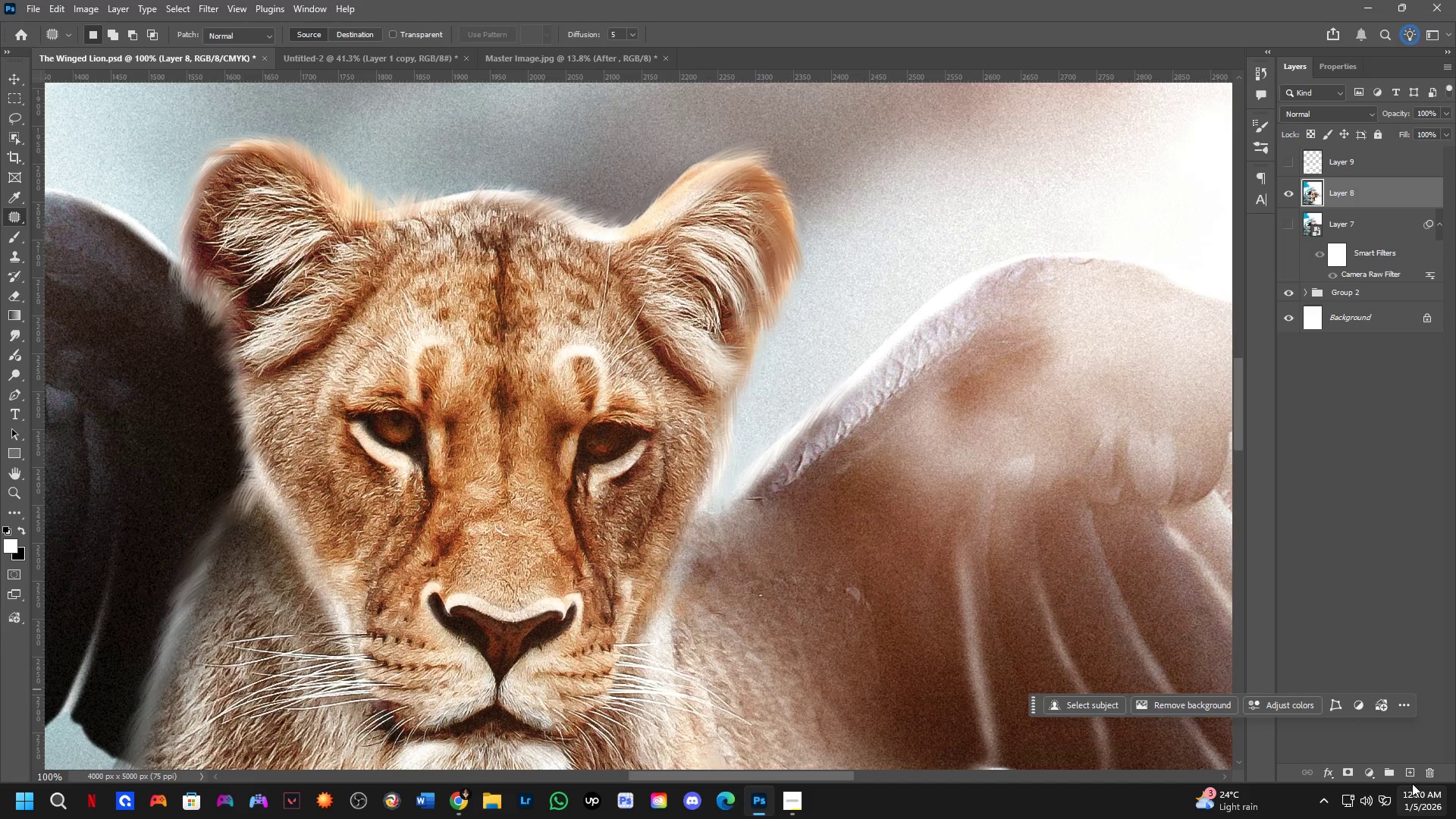 
scroll: coordinate [410, 411], scroll_direction: down, amount: 3.0
 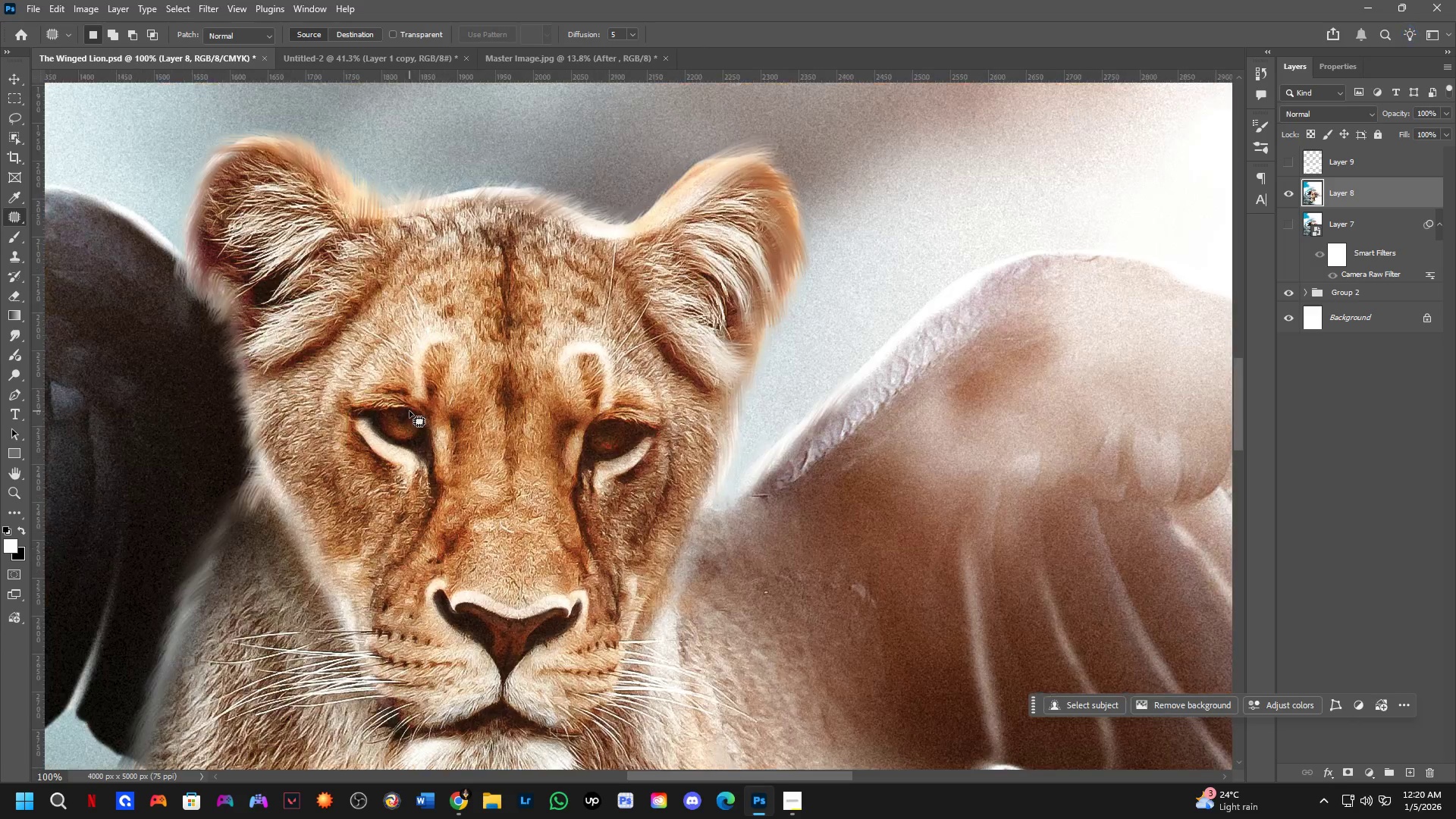 
left_click([1412, 778])
 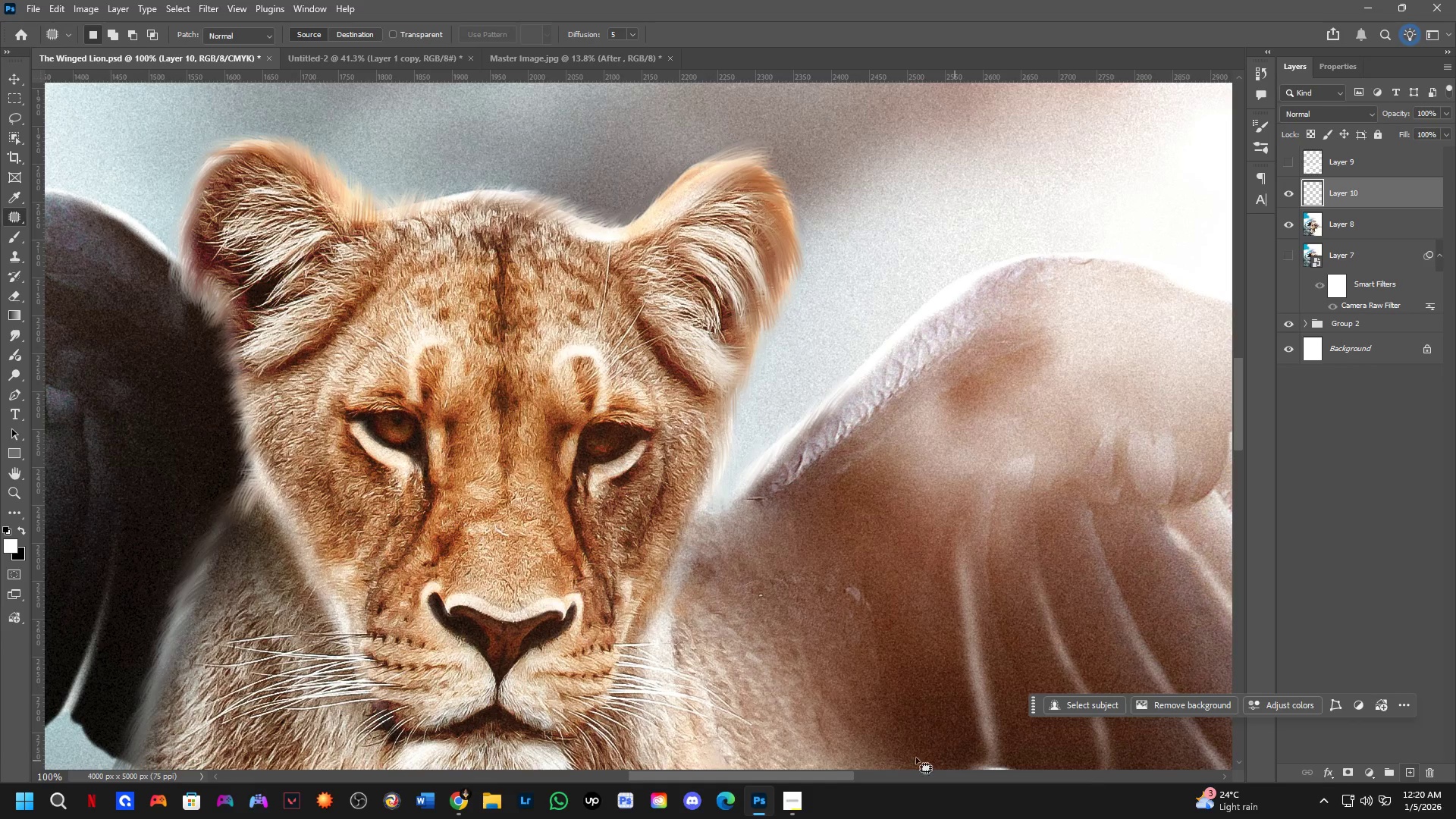 
key(B)
 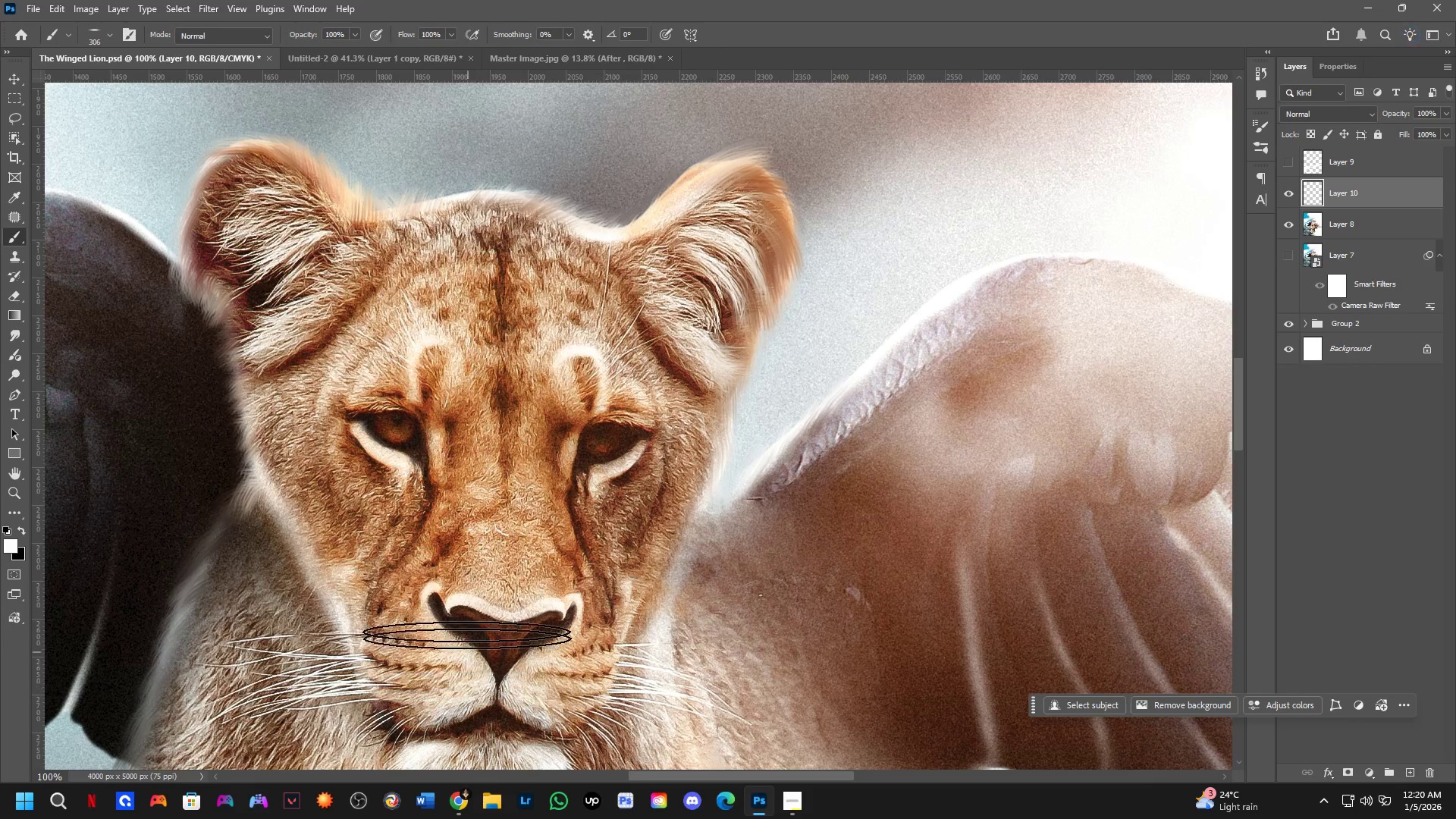 
hold_key(key=AltLeft, duration=1.08)
 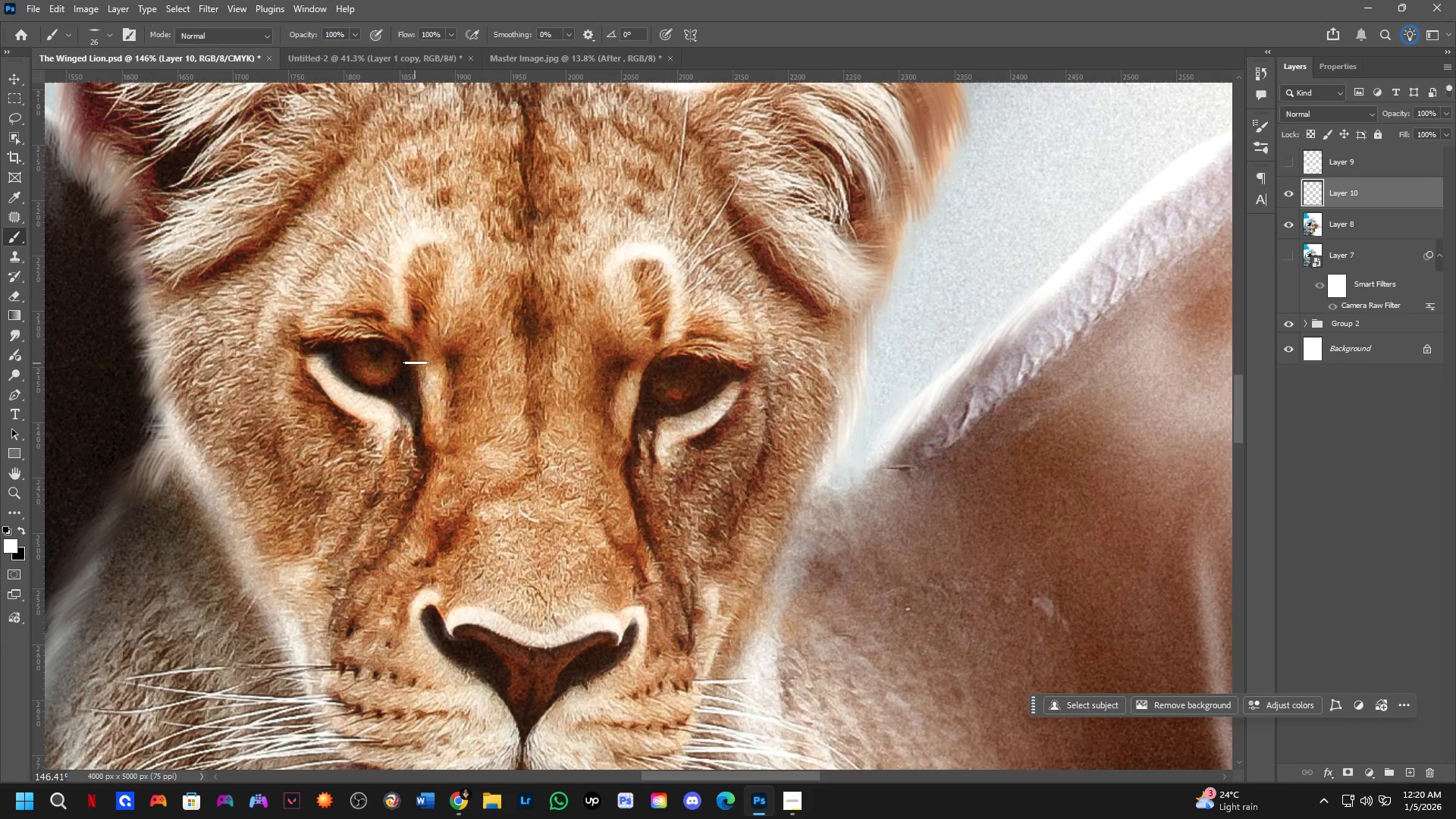 
scroll: coordinate [445, 565], scroll_direction: up, amount: 4.0
 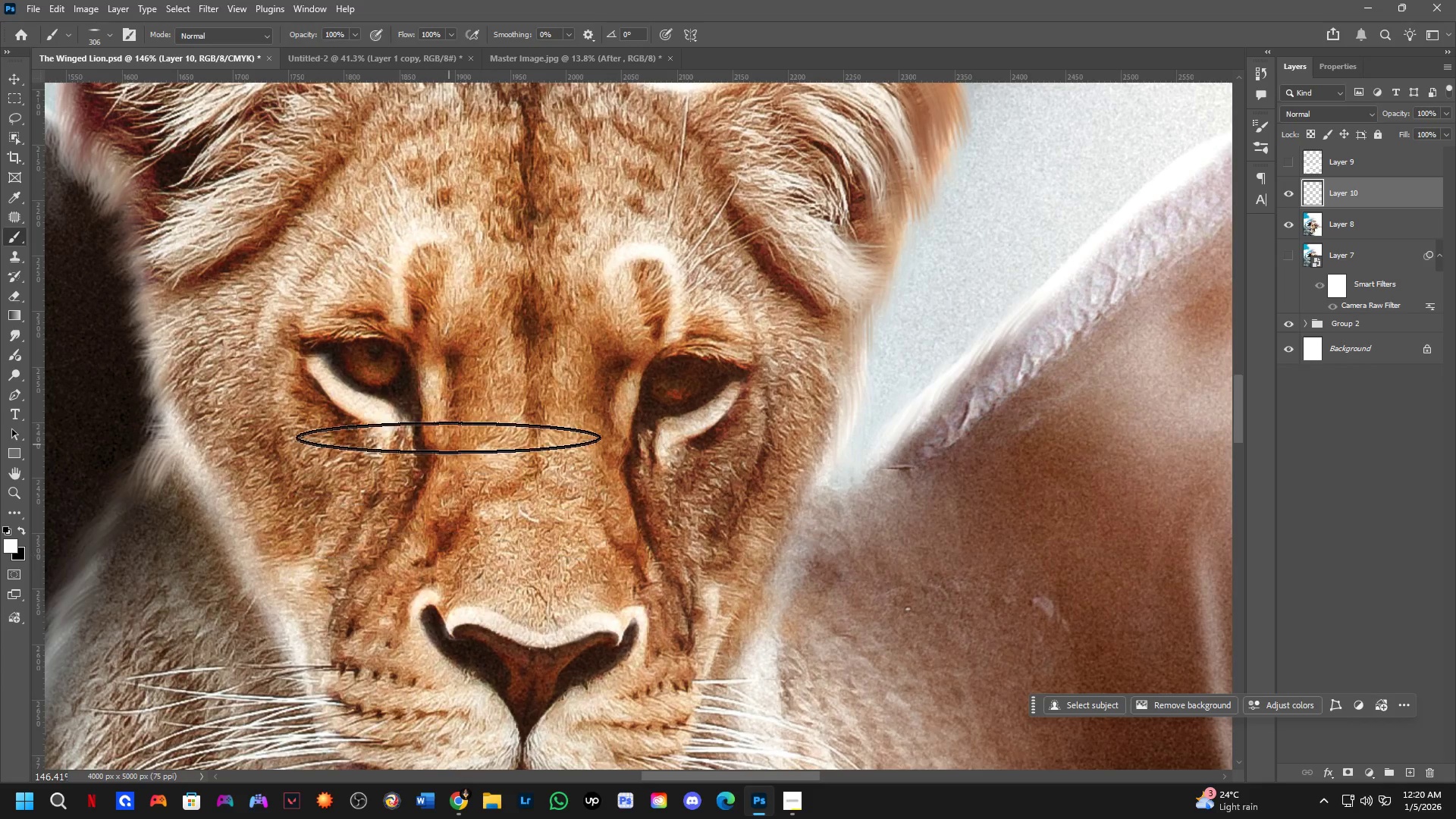 
key(X)
 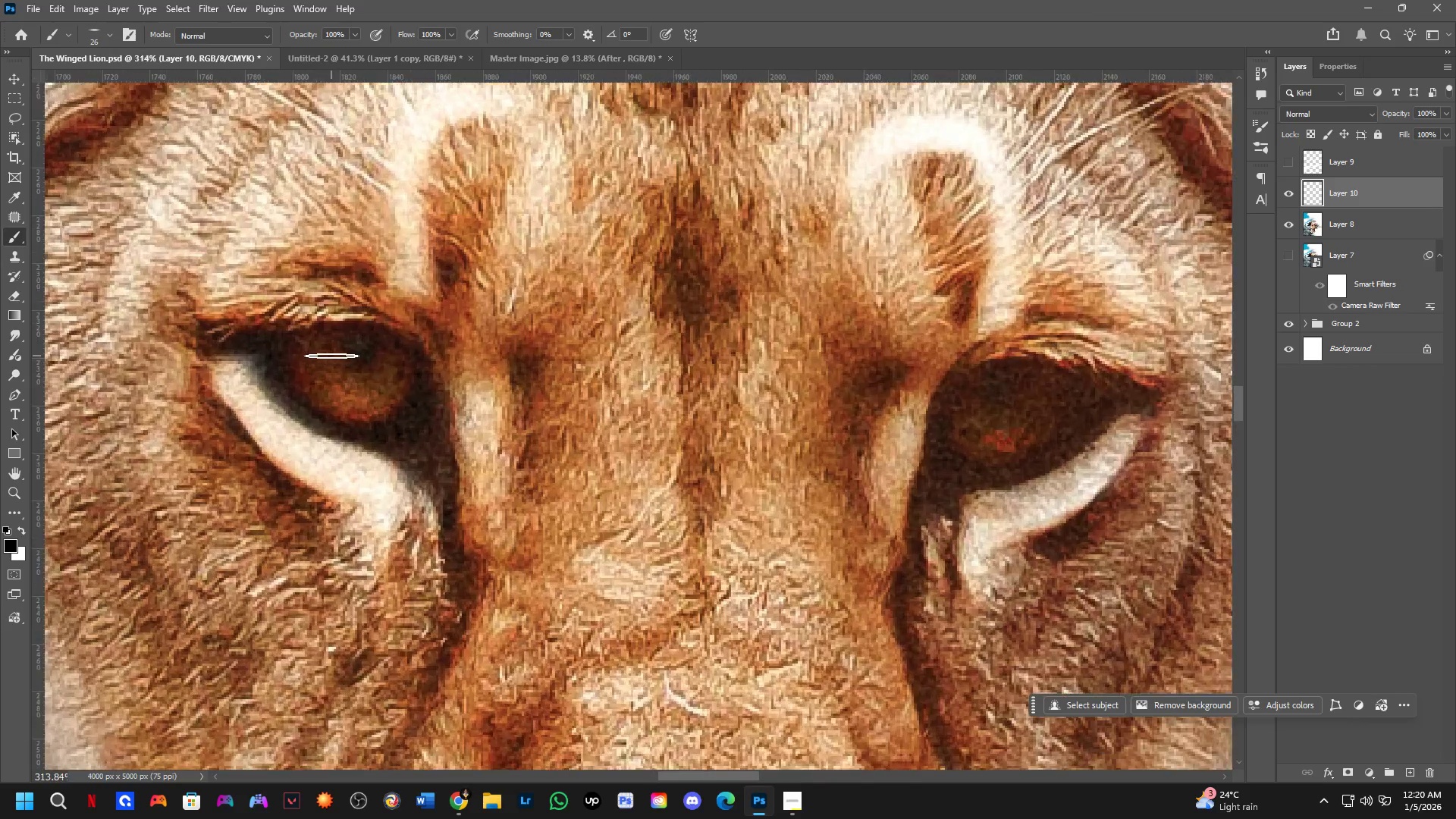 
hold_key(key=AltLeft, duration=0.38)
 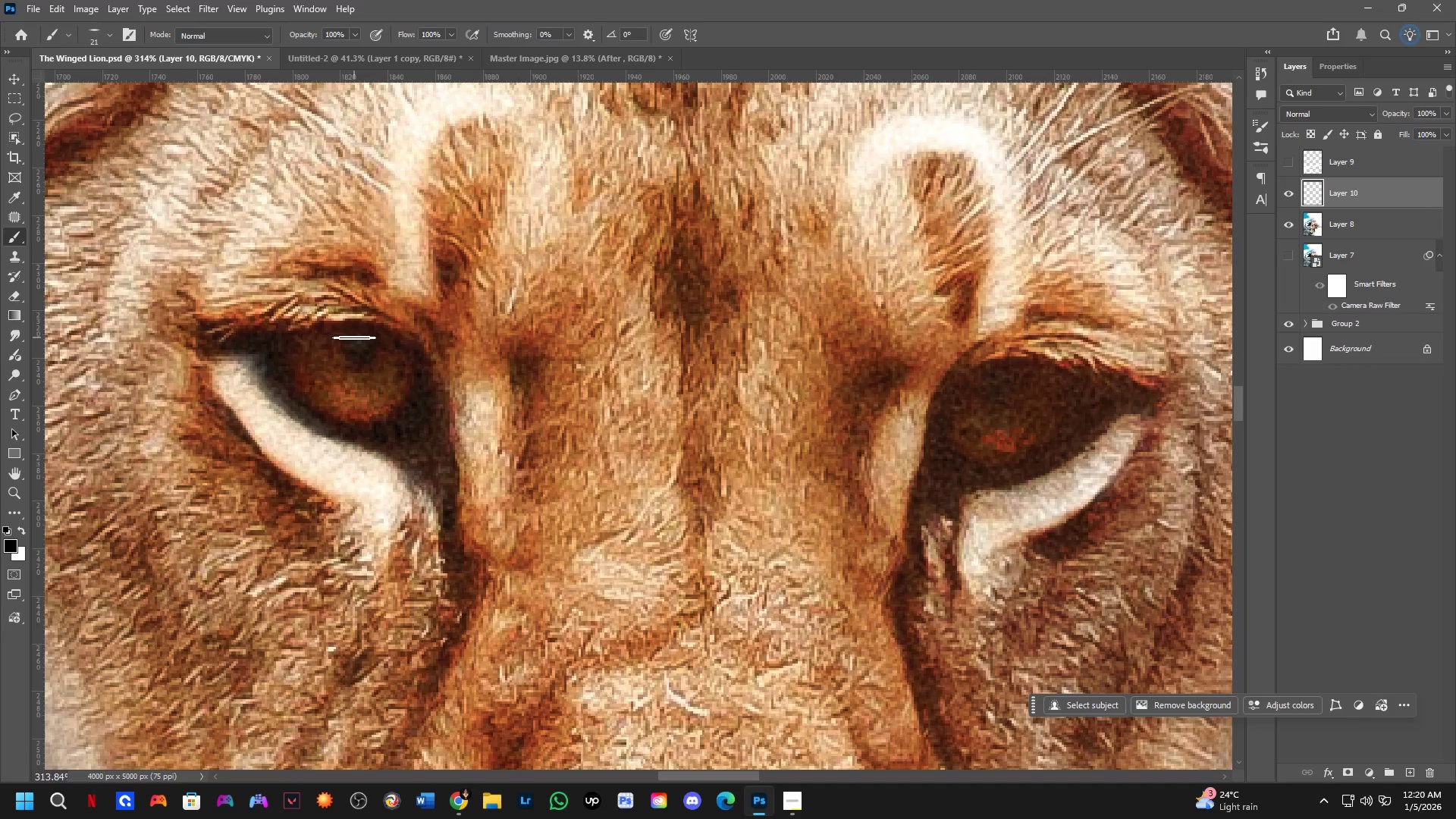 
scroll: coordinate [333, 358], scroll_direction: up, amount: 8.0
 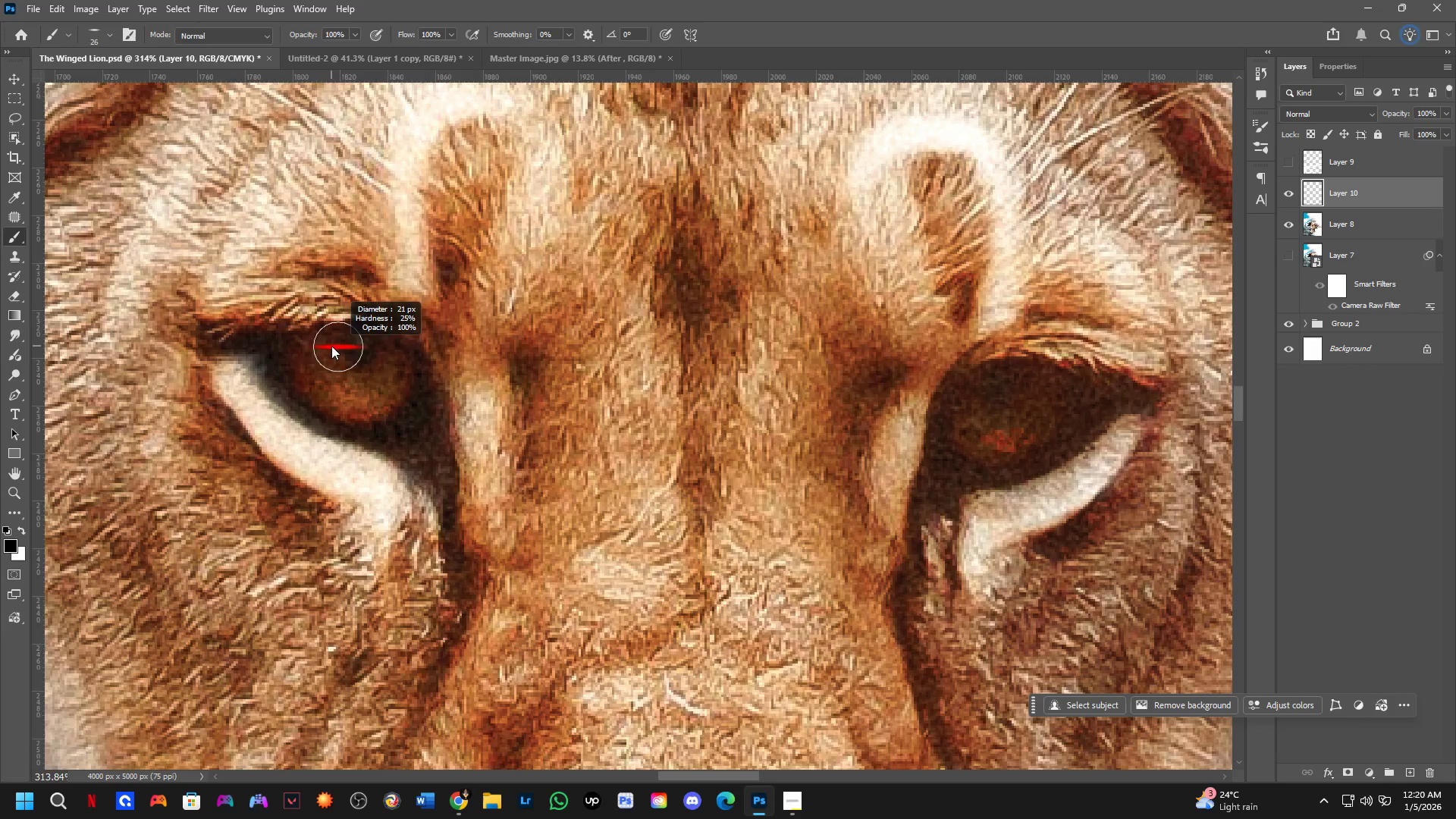 
left_click_drag(start_coordinate=[354, 338], to_coordinate=[358, 356])
 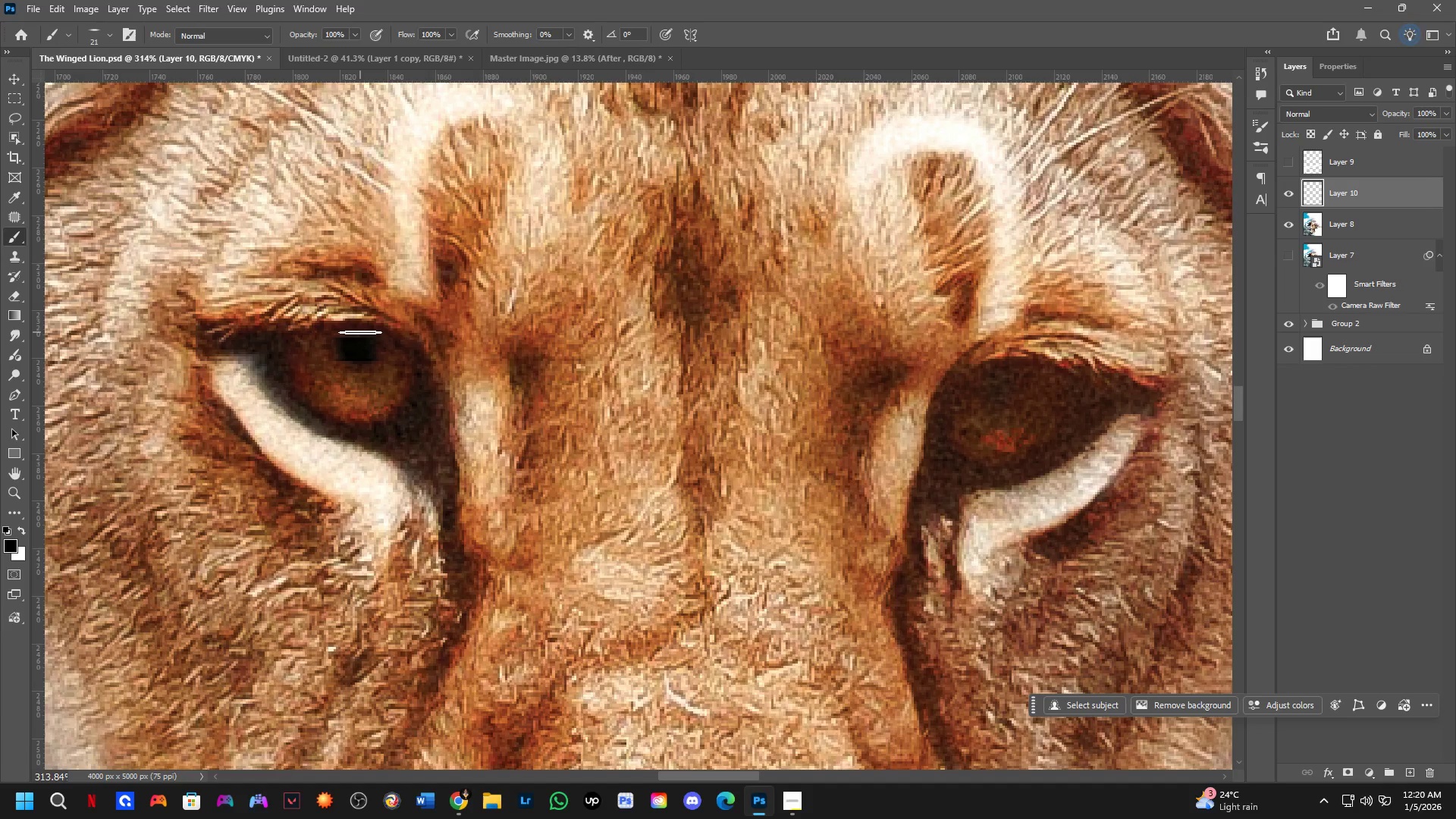 
left_click_drag(start_coordinate=[360, 332], to_coordinate=[392, 357])
 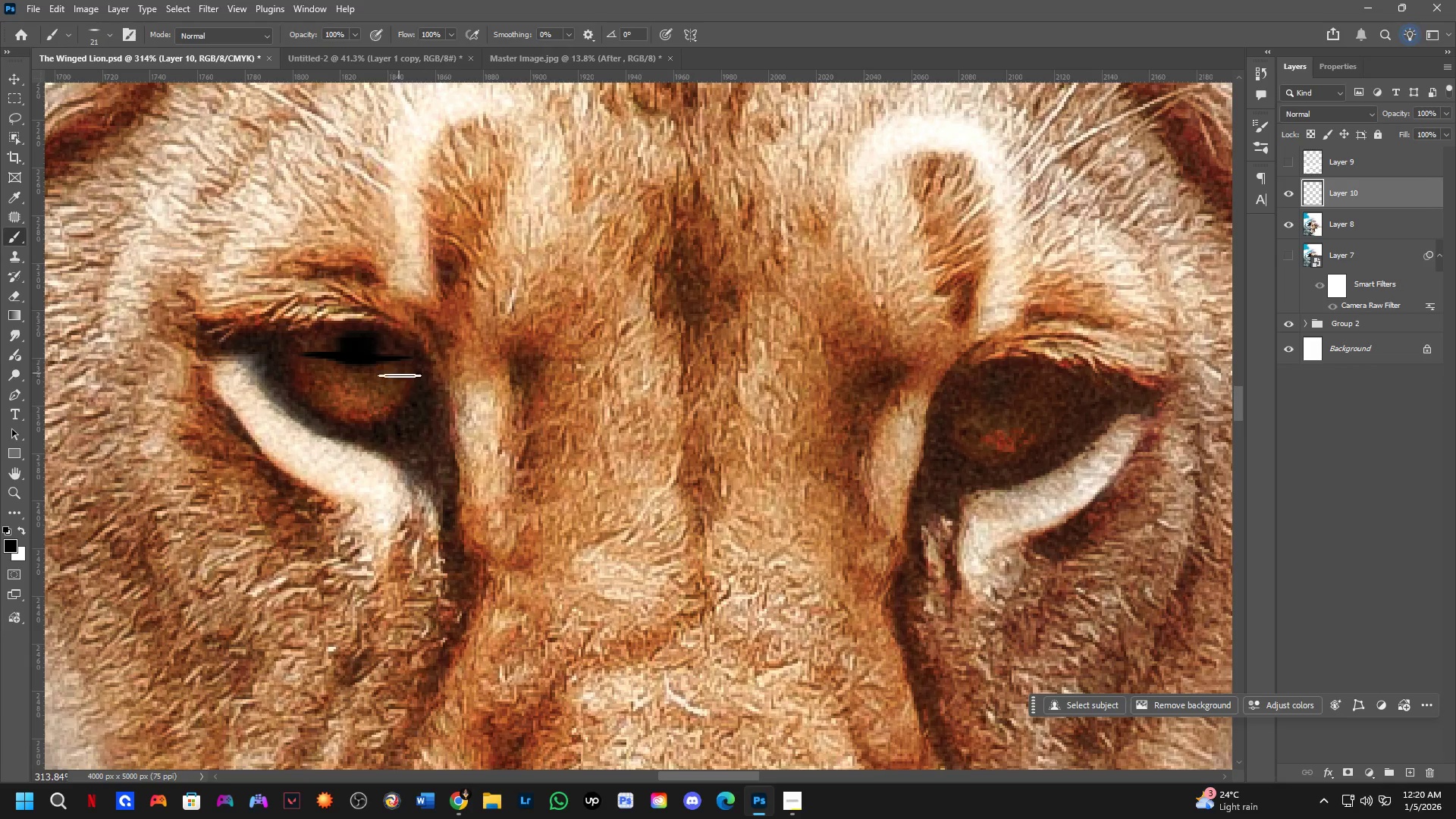 
key(Shift+ShiftLeft)
 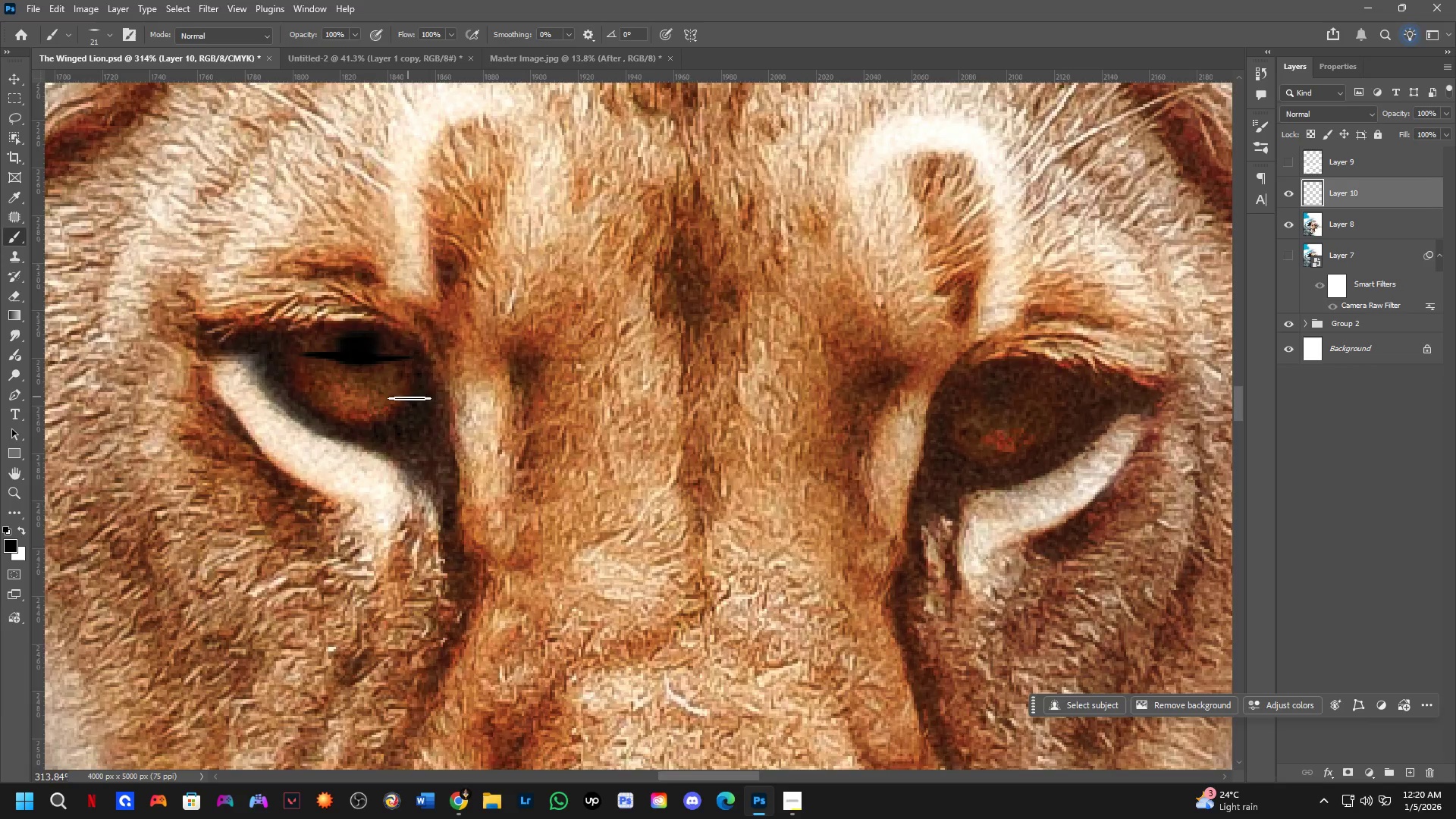 
key(Control+Z)
 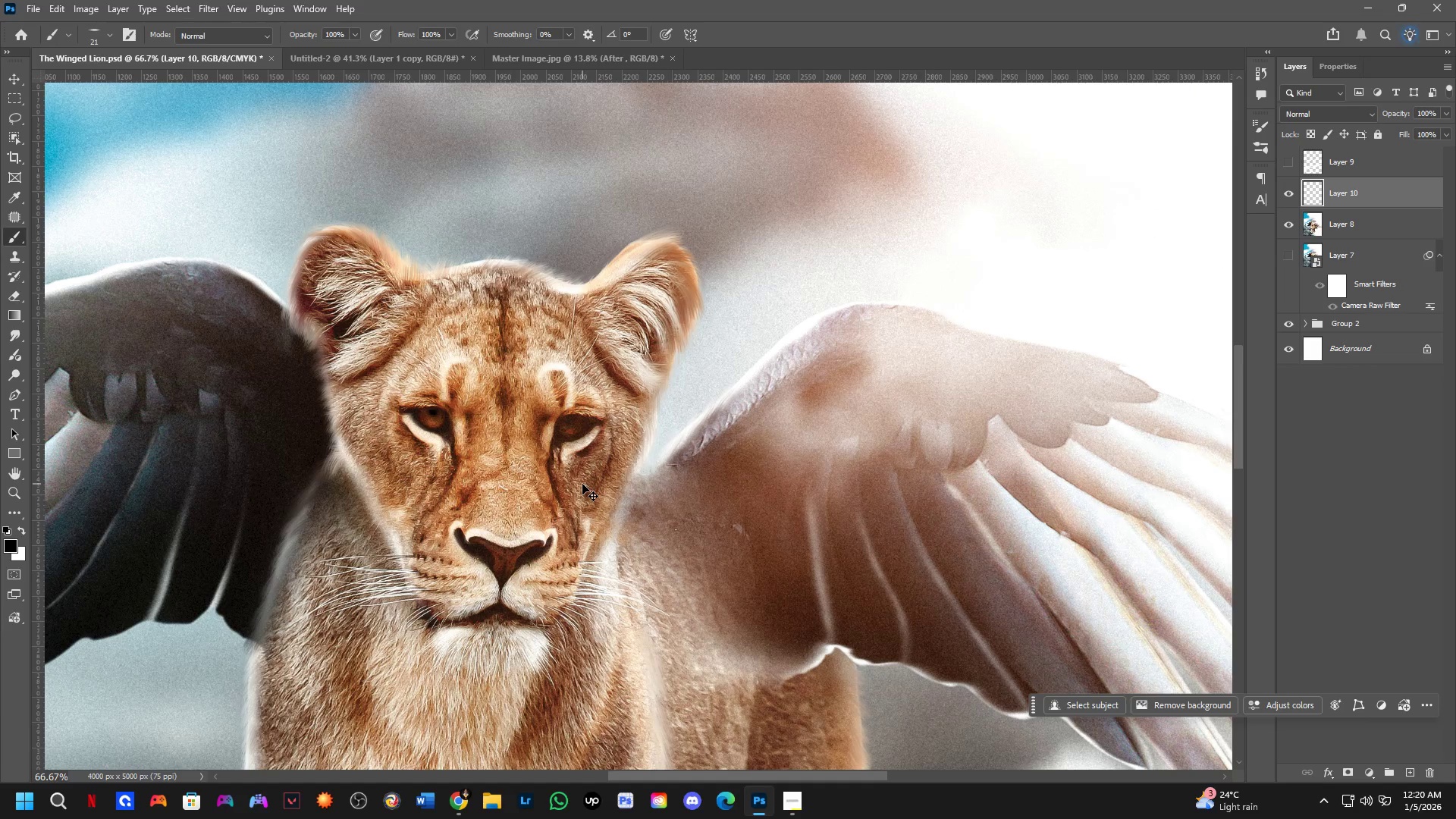 
scroll: coordinate [454, 430], scroll_direction: down, amount: 4.0
 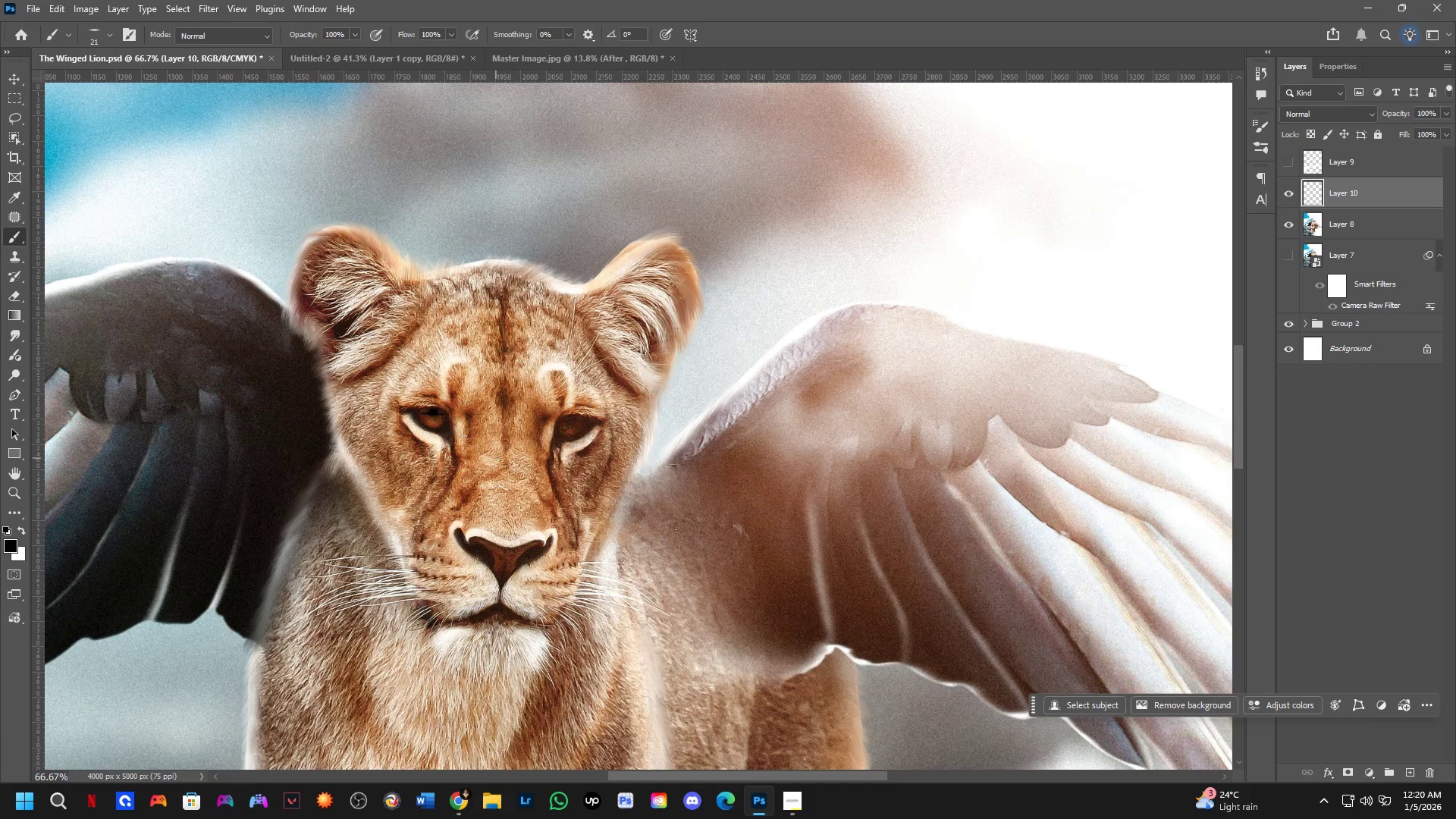 
key(Control+Z)
 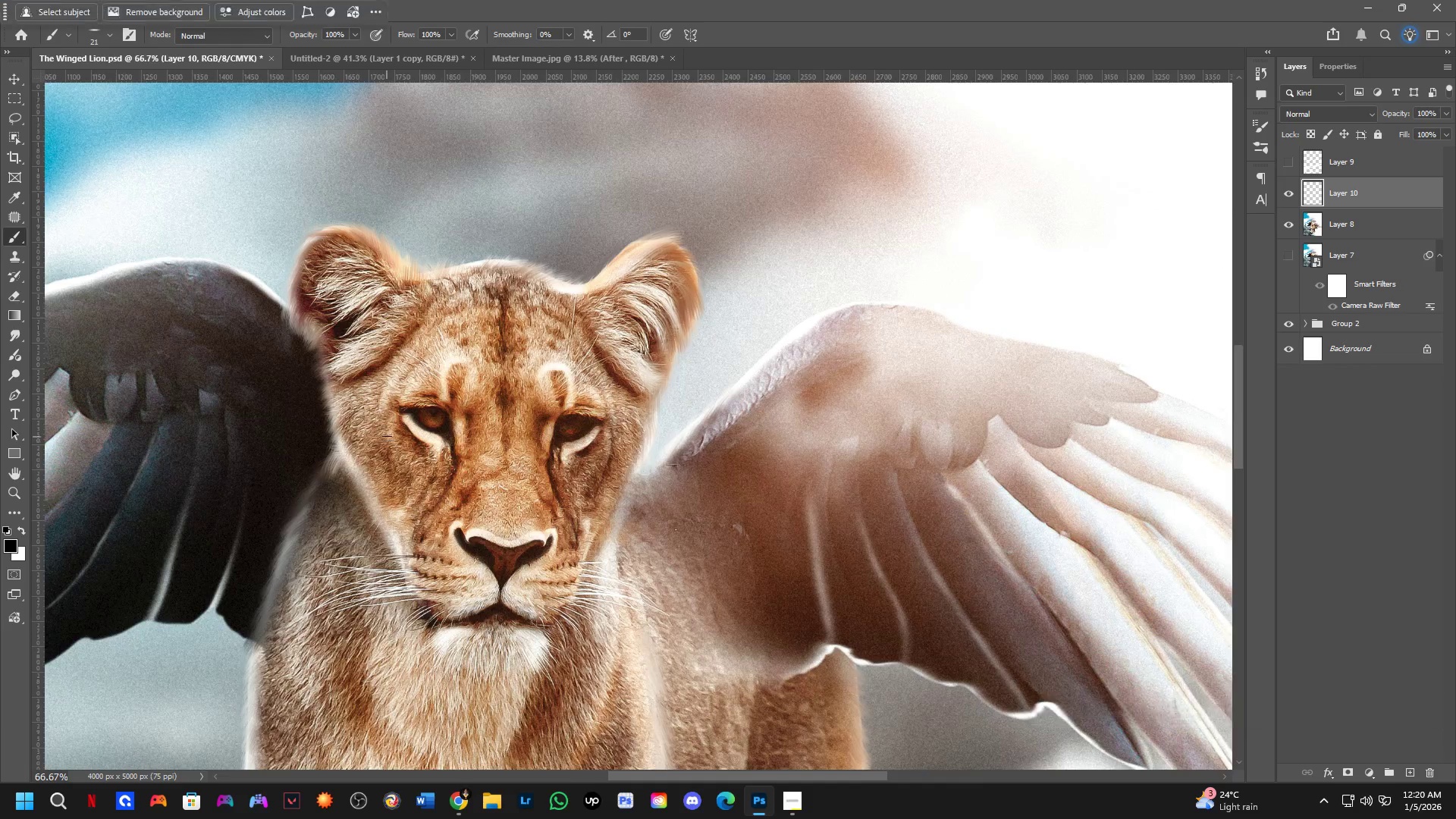 
scroll: coordinate [468, 419], scroll_direction: up, amount: 8.0
 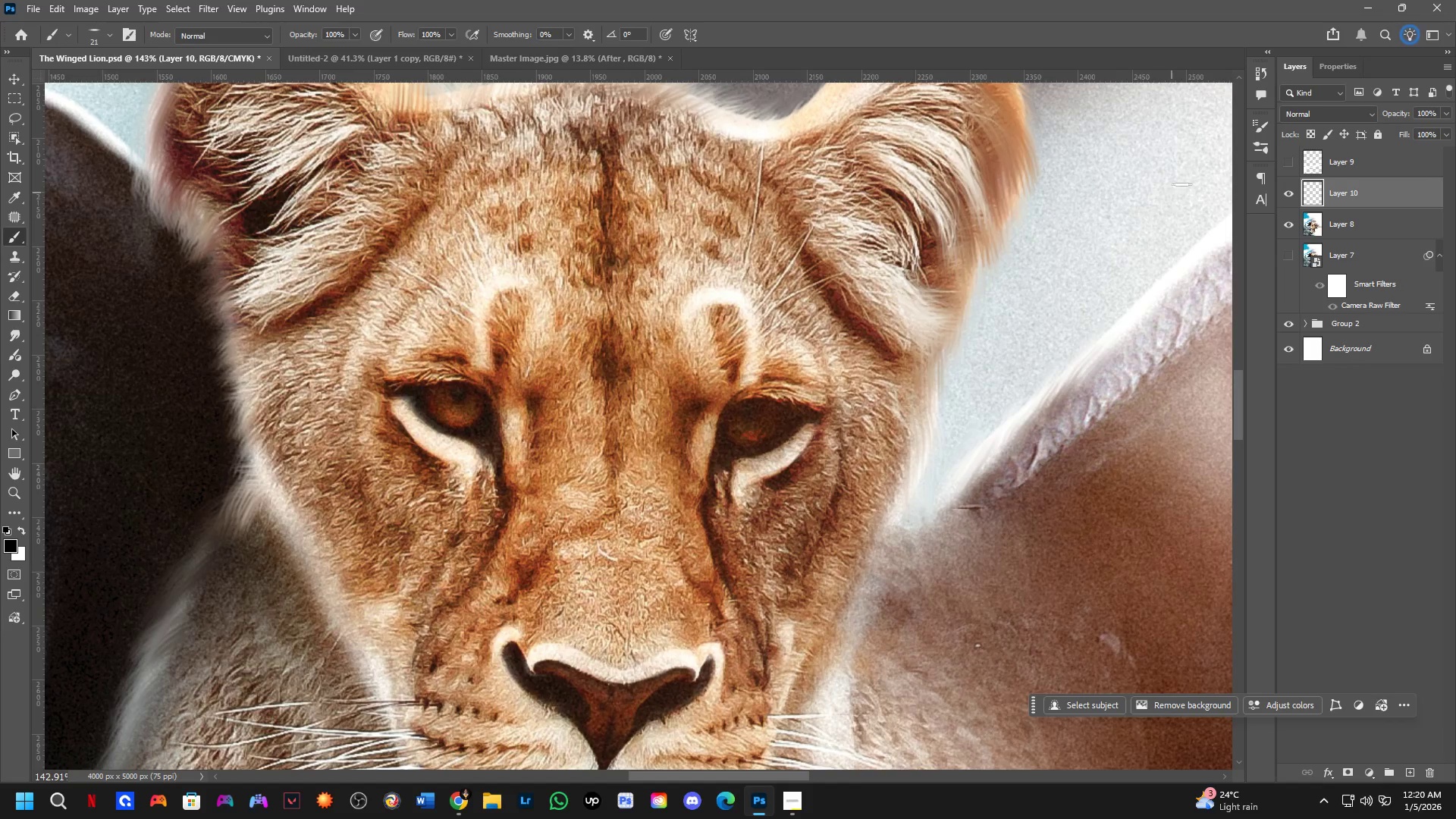 
left_click([1263, 155])
 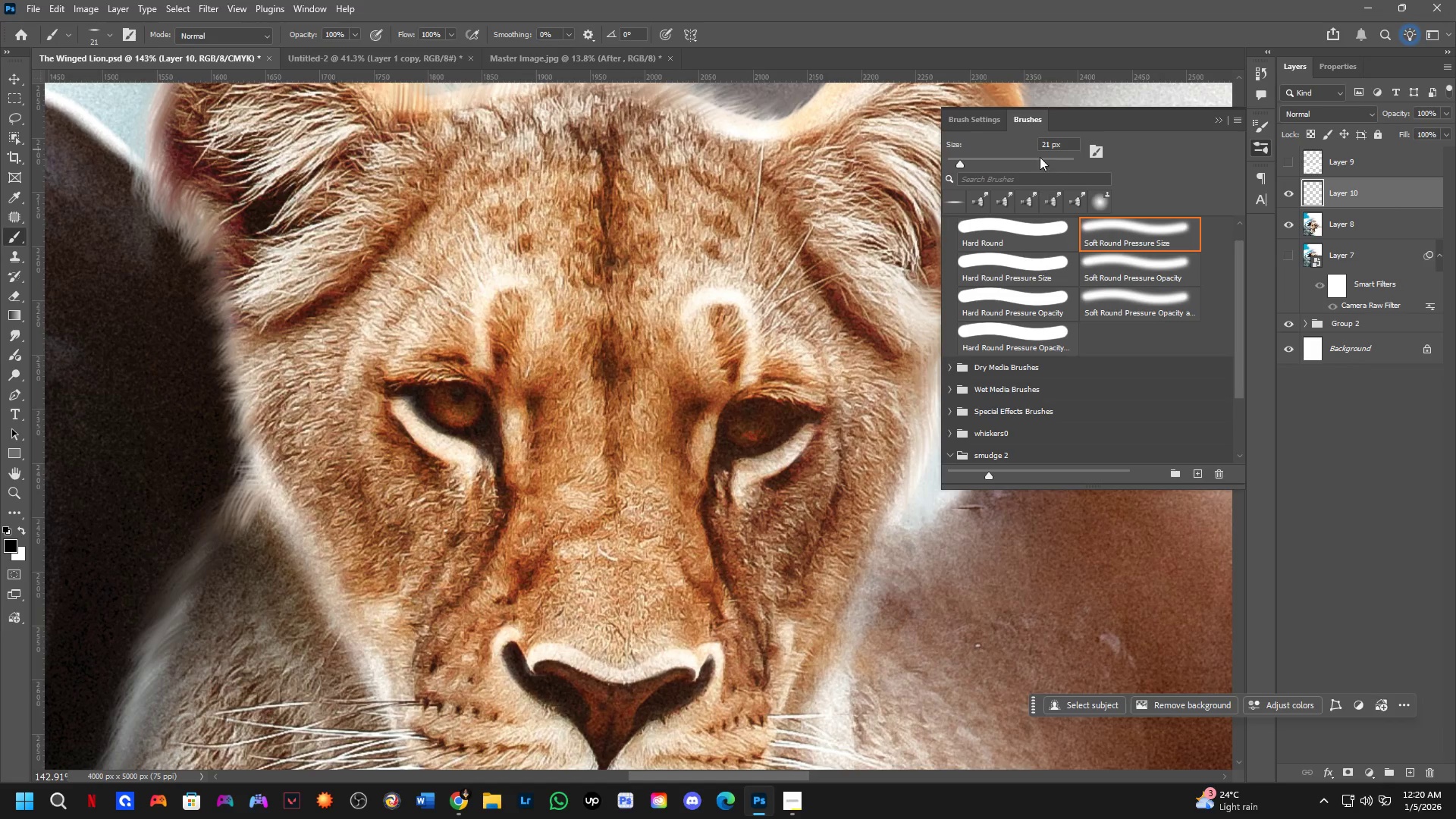 
left_click([1000, 116])
 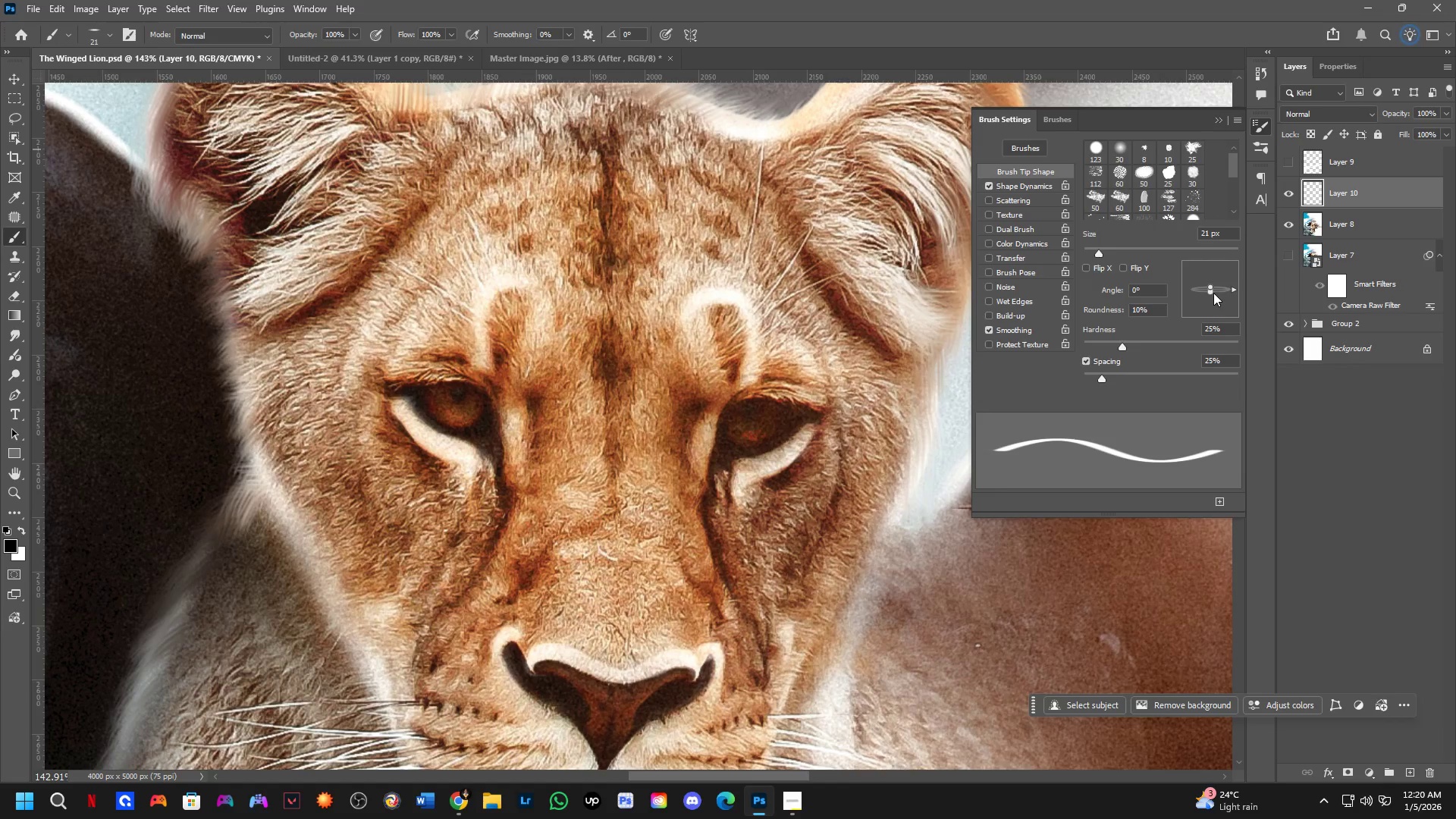 
left_click_drag(start_coordinate=[1210, 290], to_coordinate=[1216, 331])
 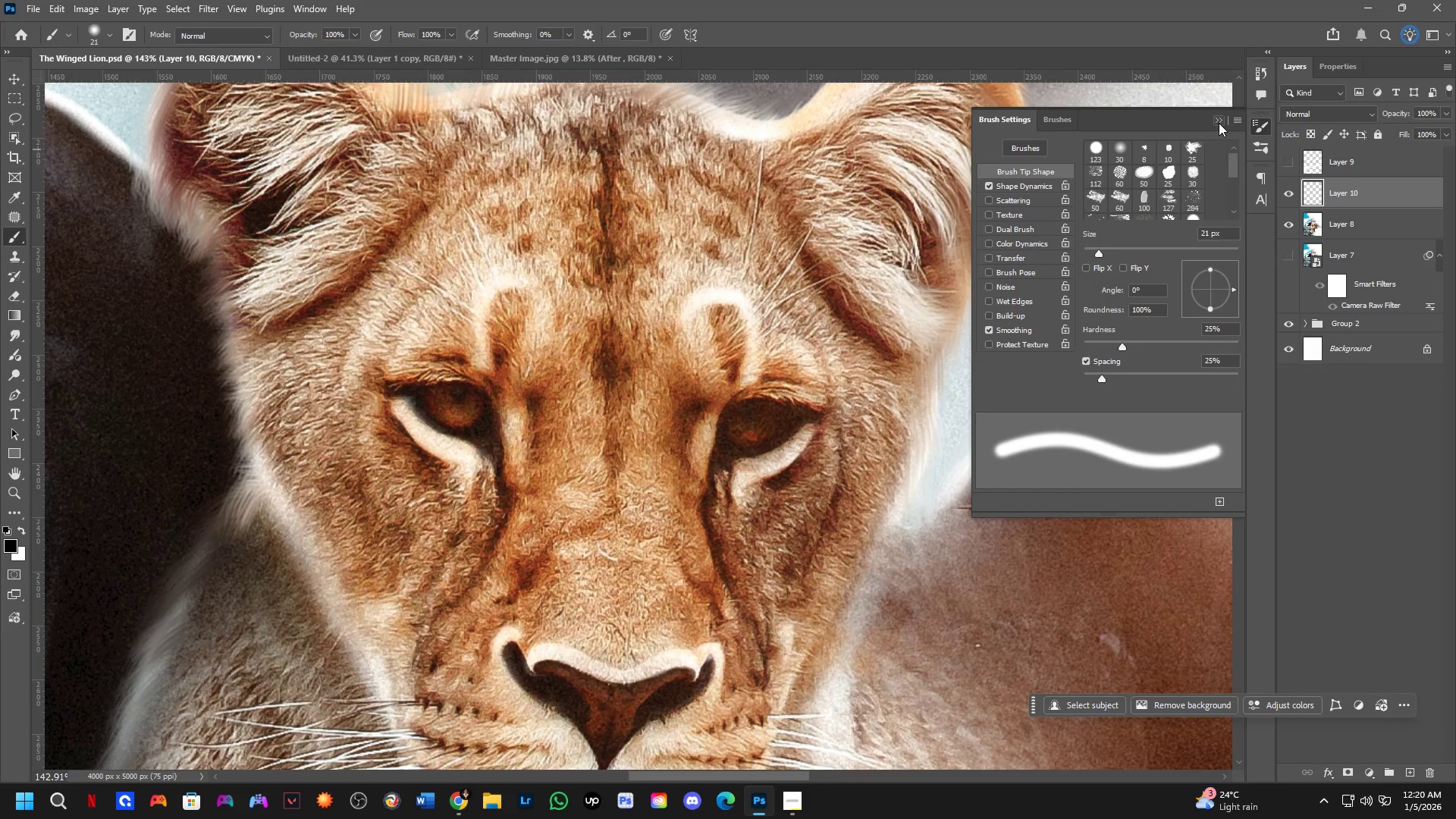 
left_click([1219, 123])
 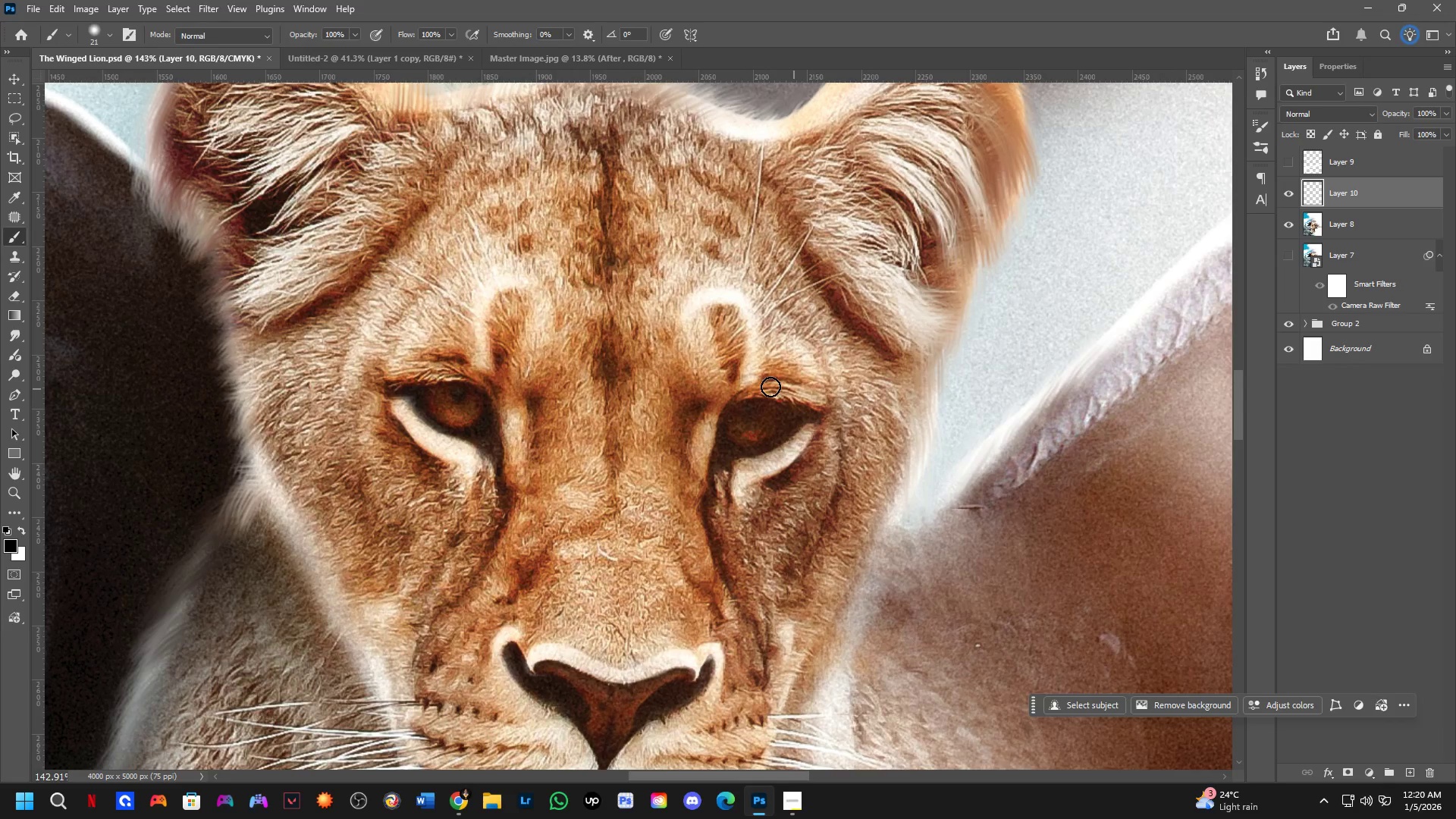 
scroll: coordinate [340, 430], scroll_direction: up, amount: 8.0
 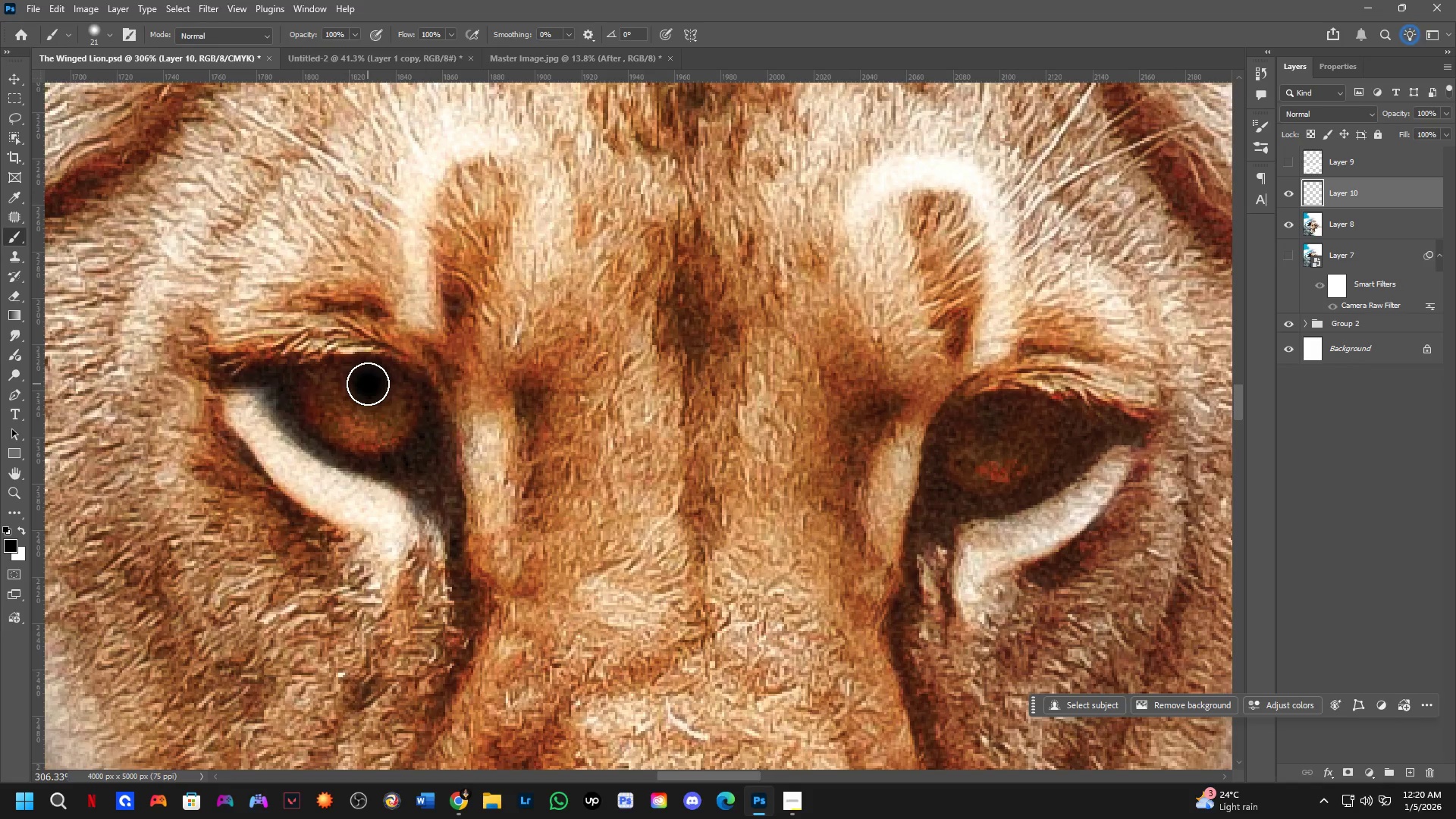 
double_click([368, 384])
 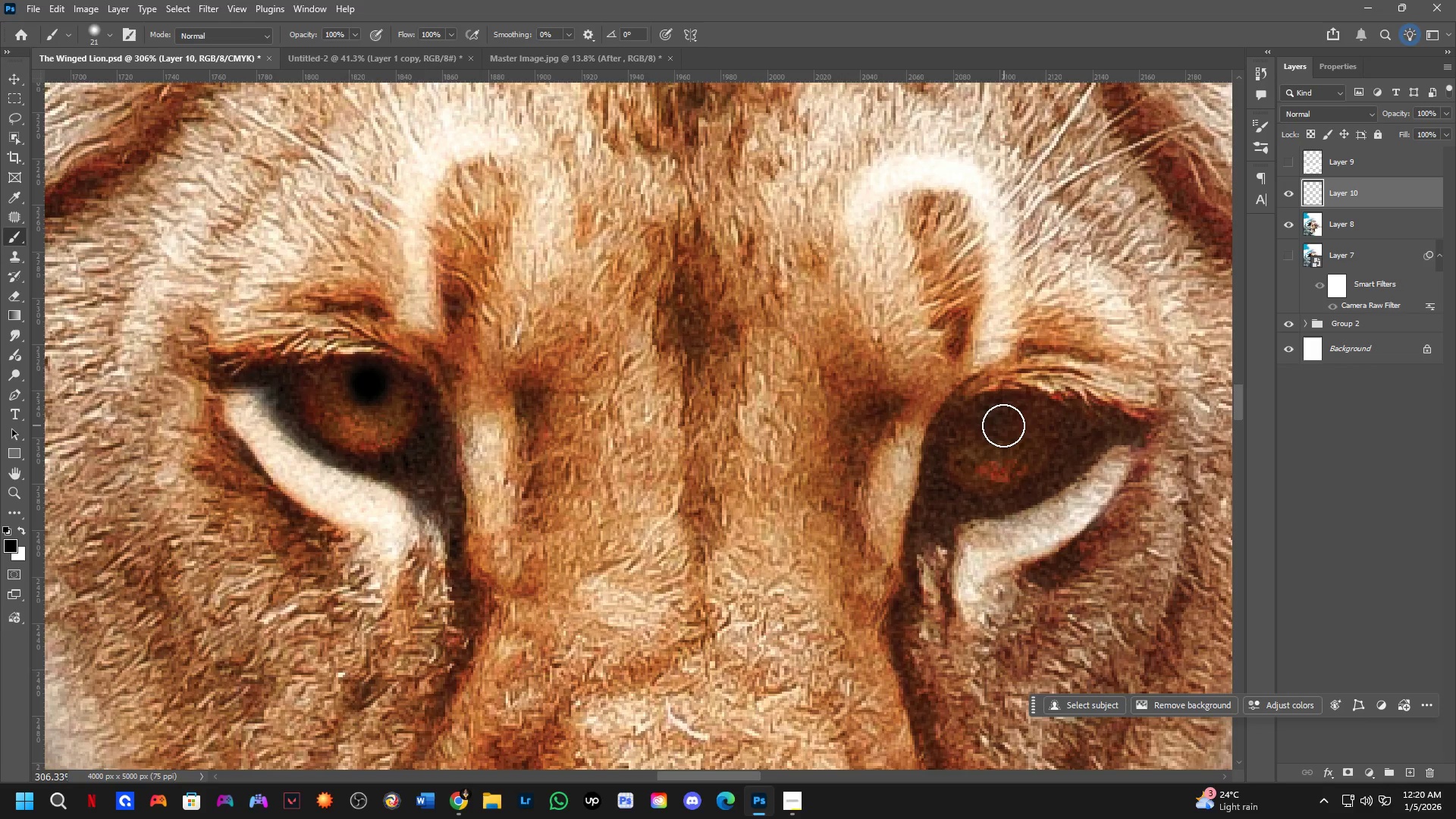 
double_click([1003, 425])
 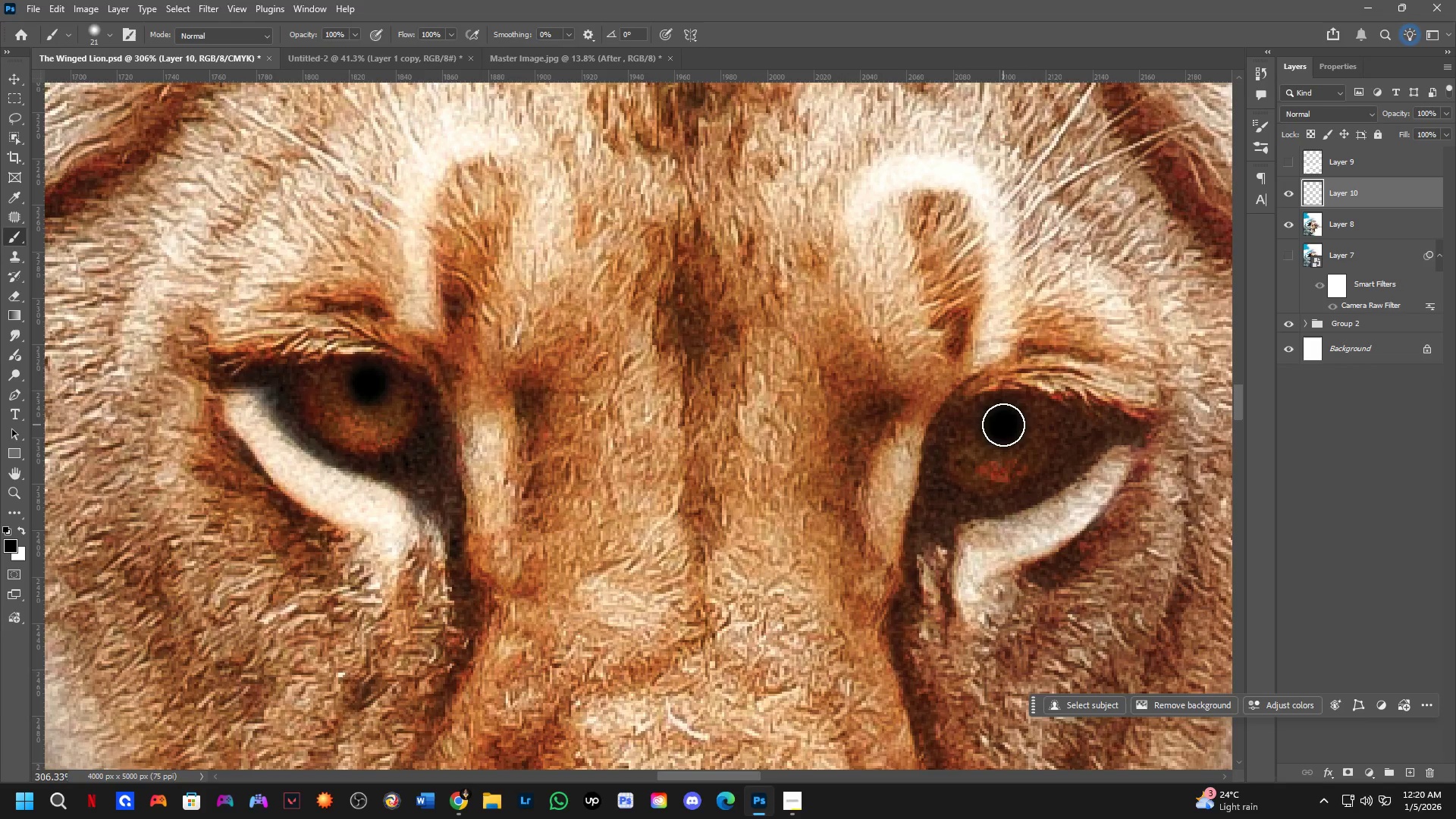 
triple_click([1003, 425])
 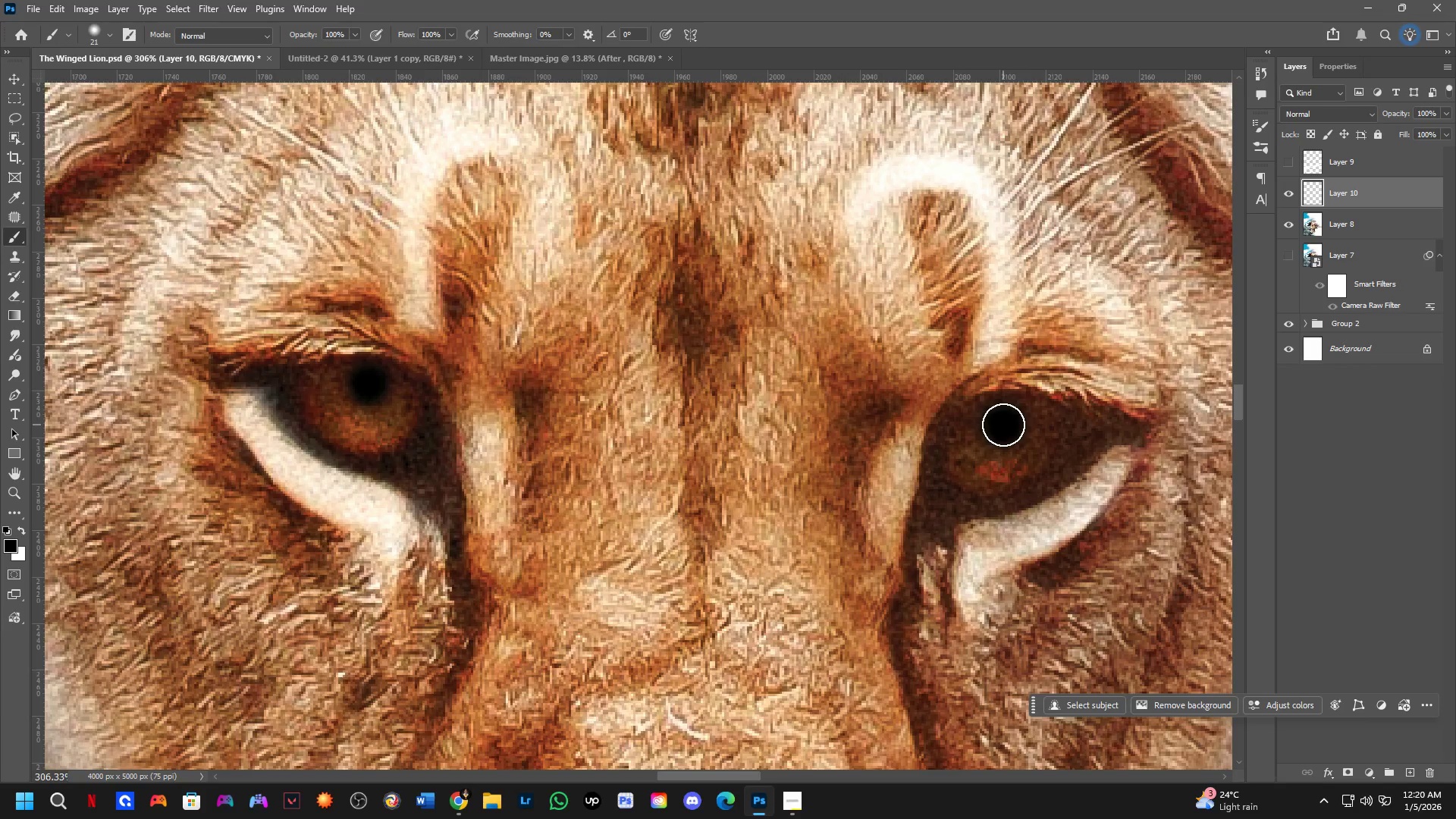 
key(Shift+ShiftLeft)
 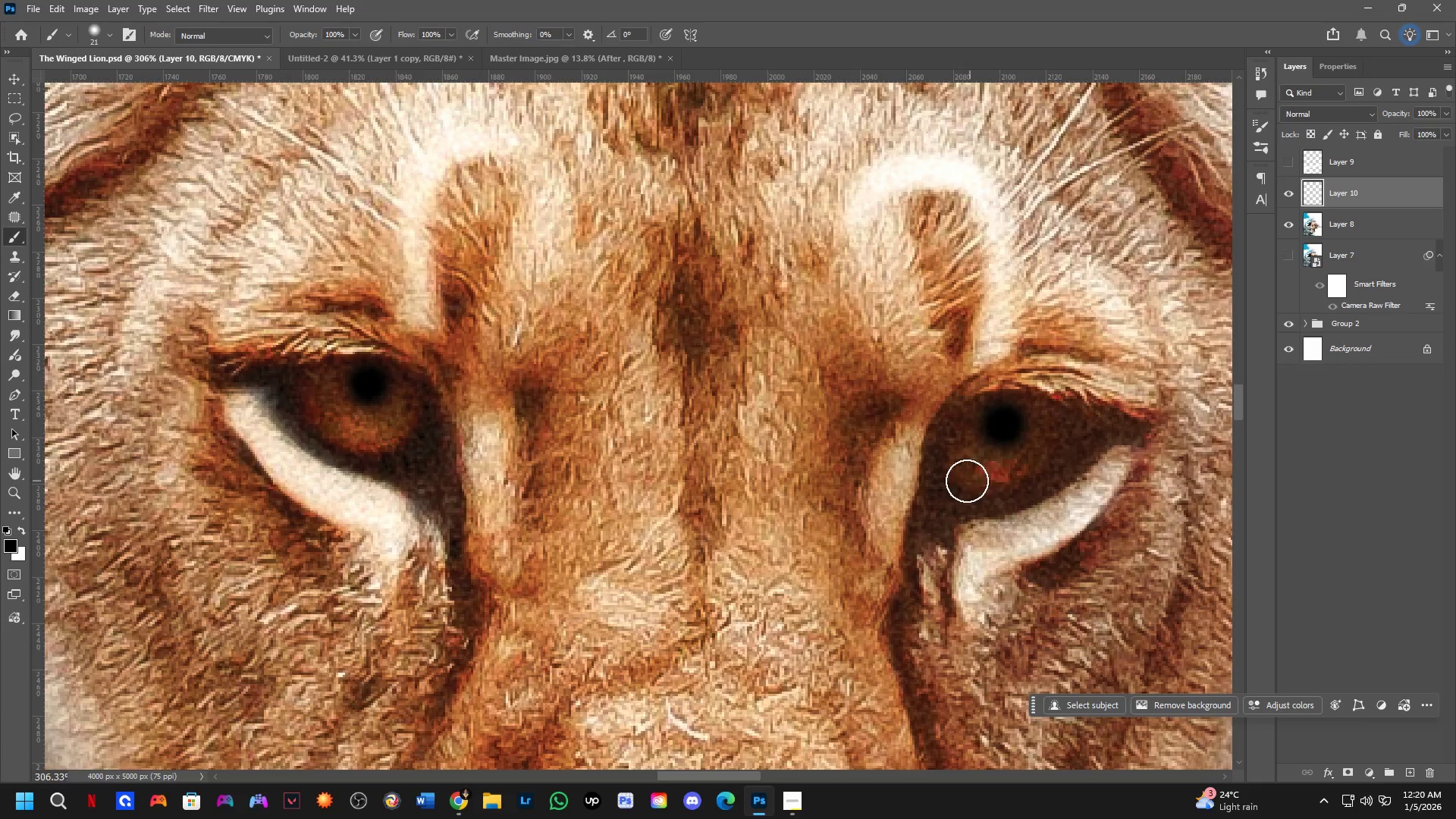 
scroll: coordinate [931, 480], scroll_direction: down, amount: 4.0
 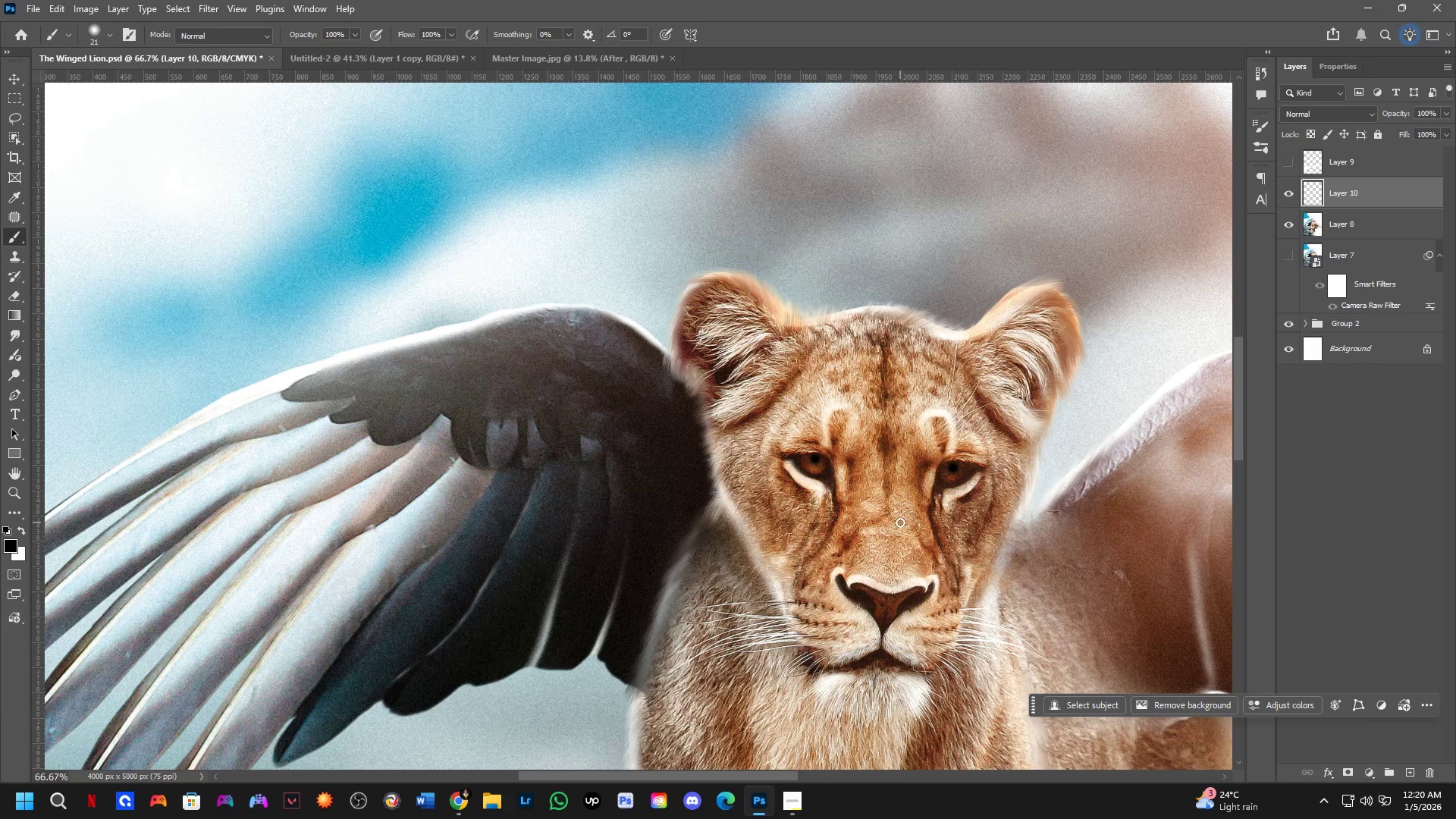 
key(Shift+ShiftLeft)
 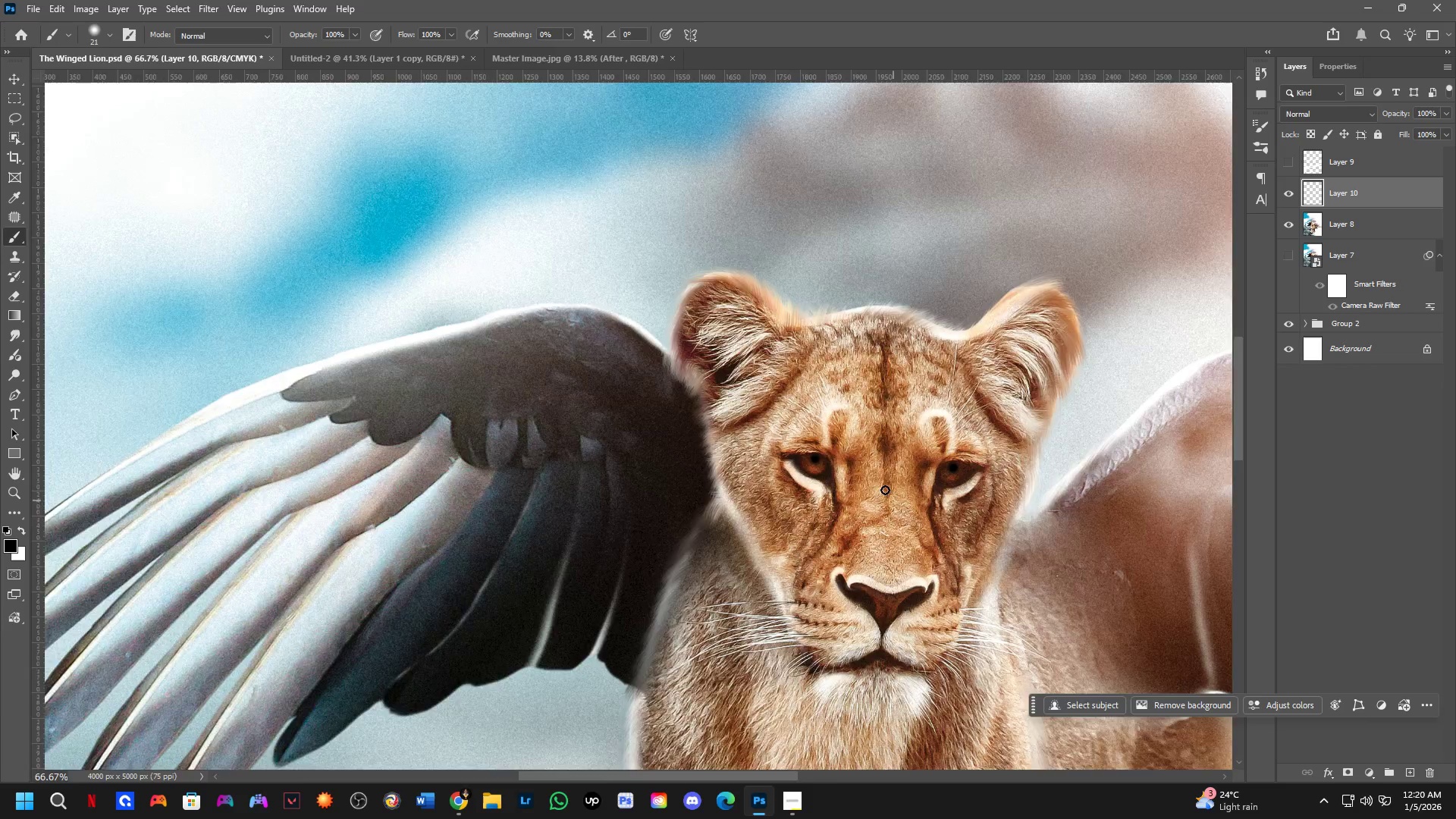 
hold_key(key=Space, duration=0.53)
 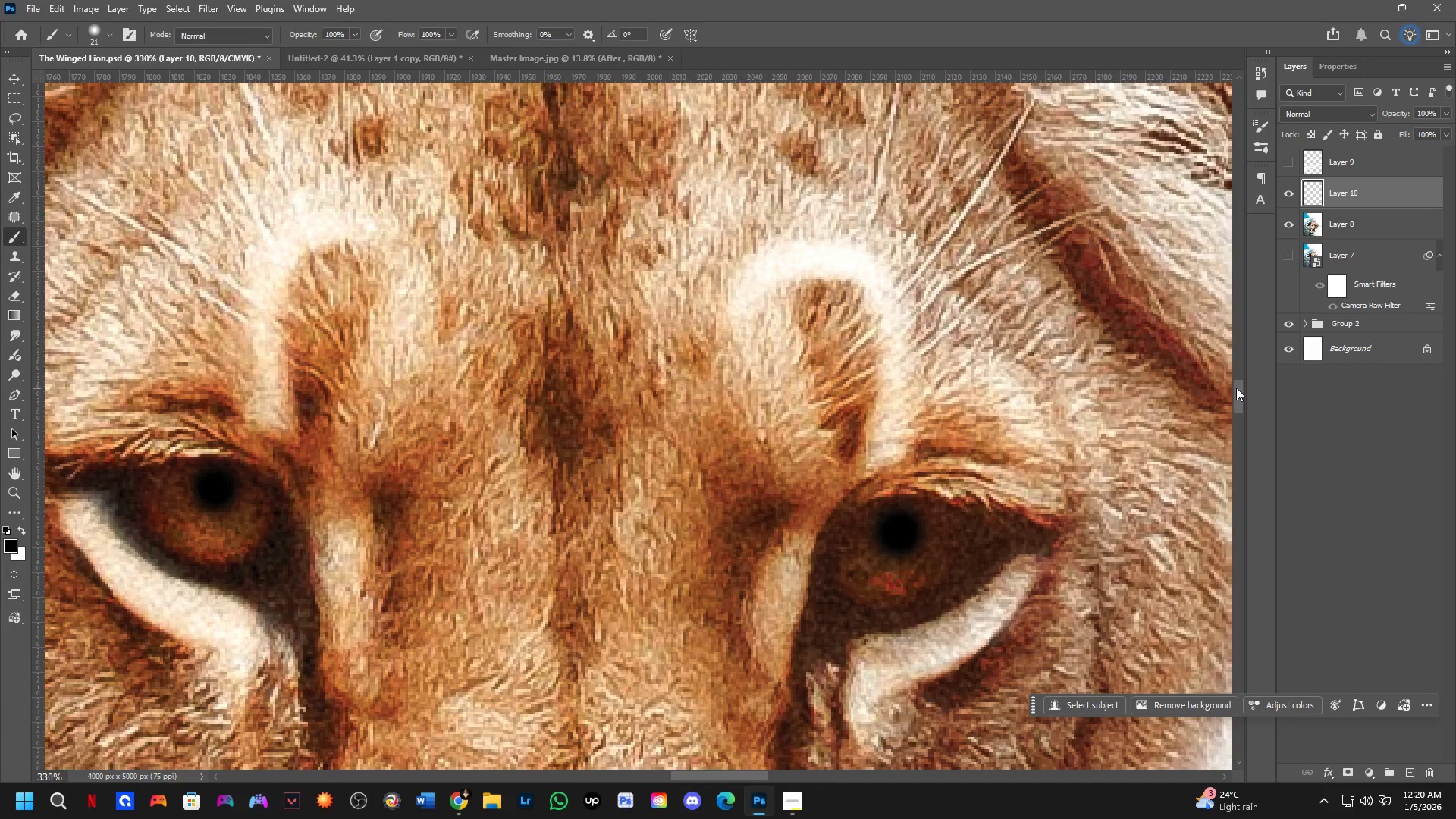 
left_click_drag(start_coordinate=[920, 475], to_coordinate=[471, 560])
 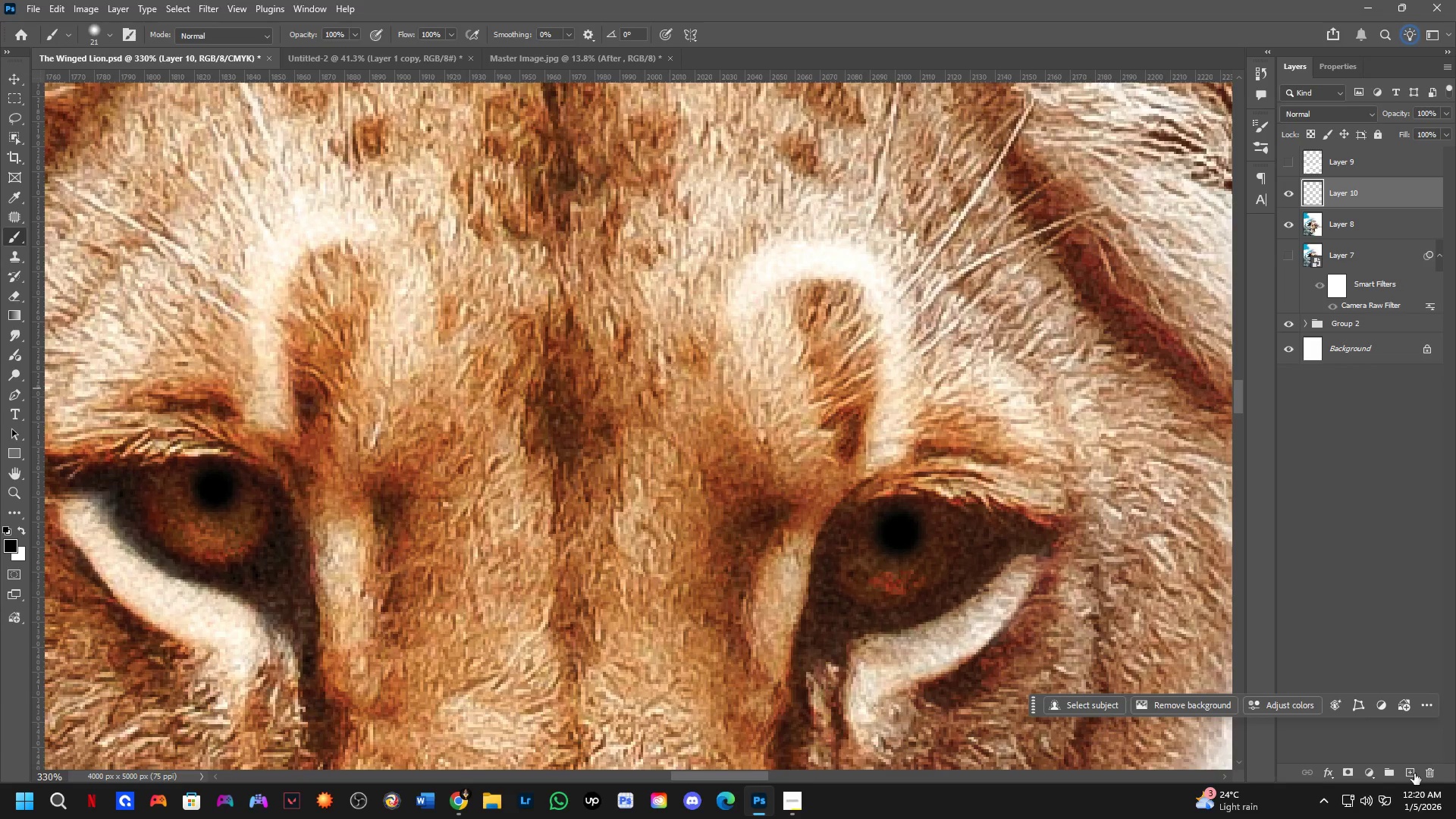 
scroll: coordinate [843, 471], scroll_direction: up, amount: 4.0
 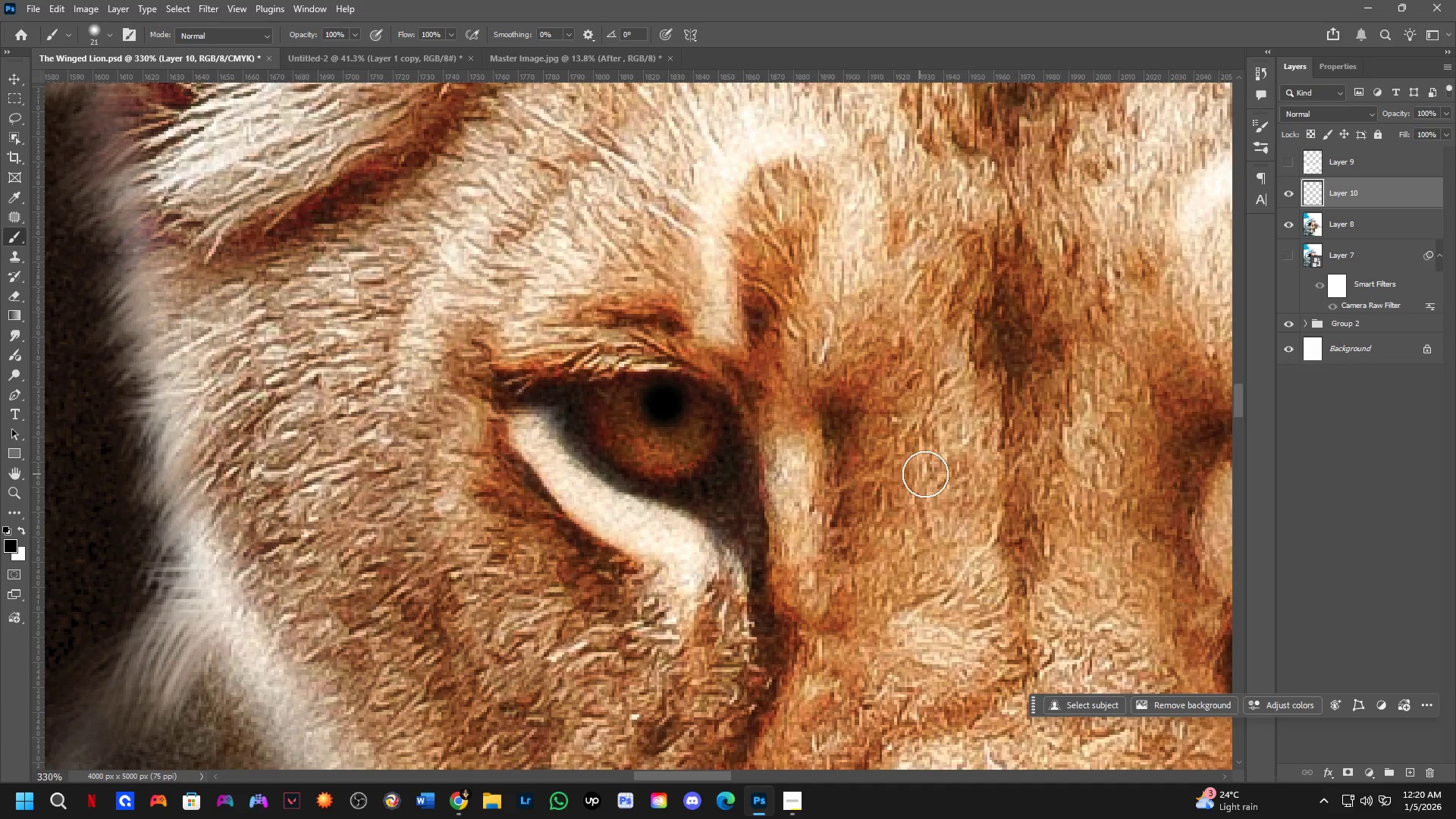 
left_click([1414, 772])
 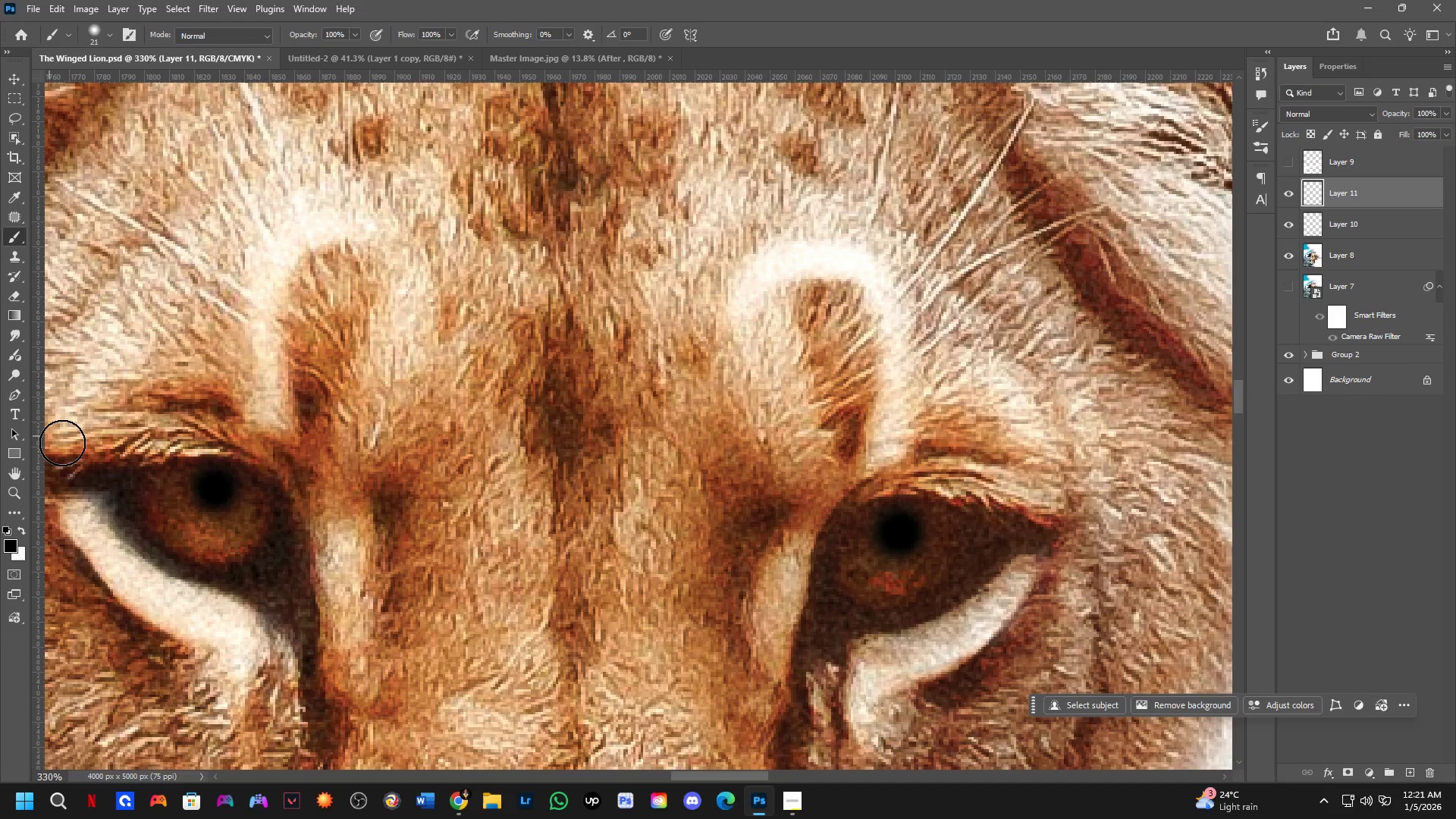 
key(X)
 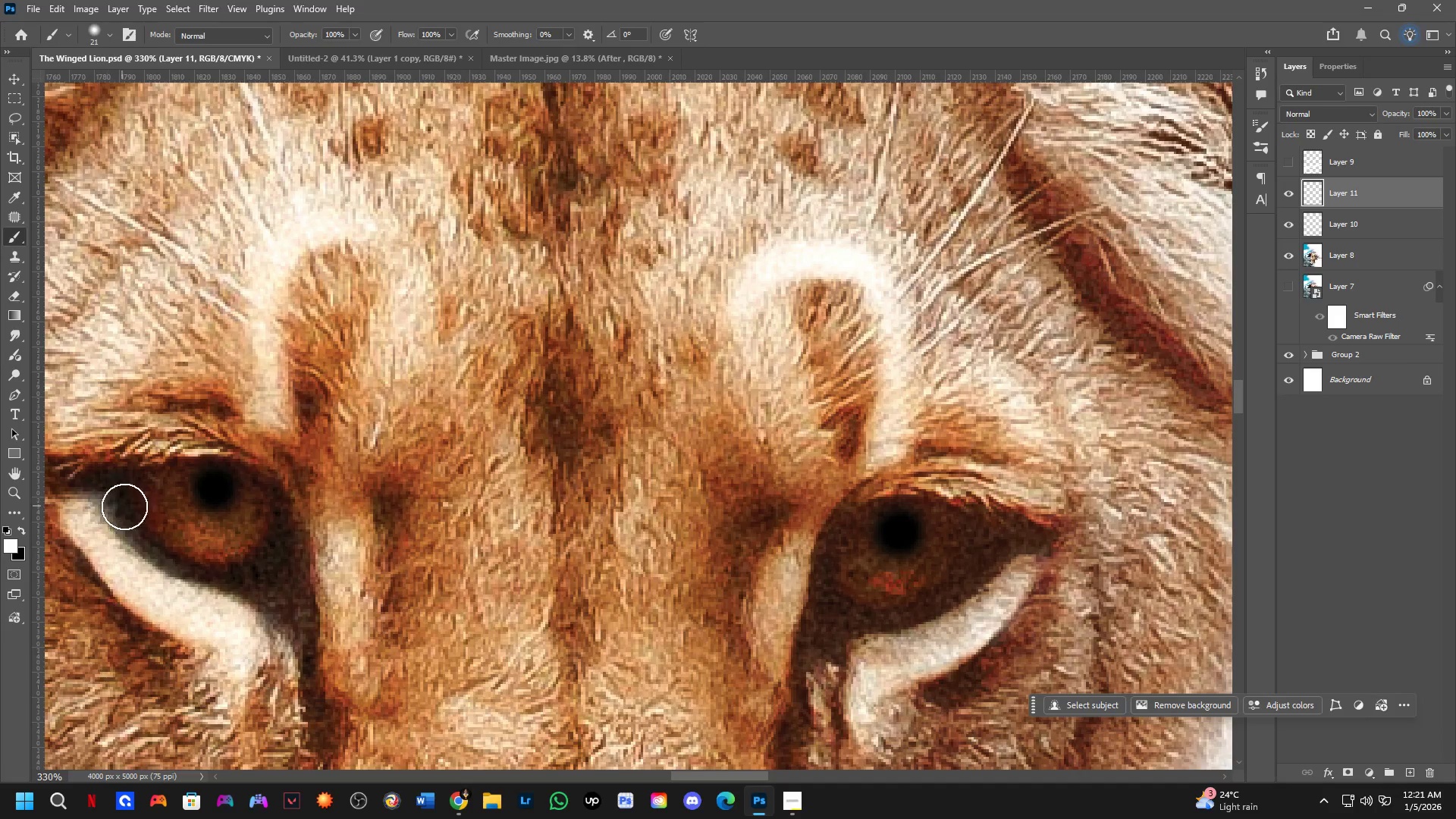 
hold_key(key=AltLeft, duration=0.31)
 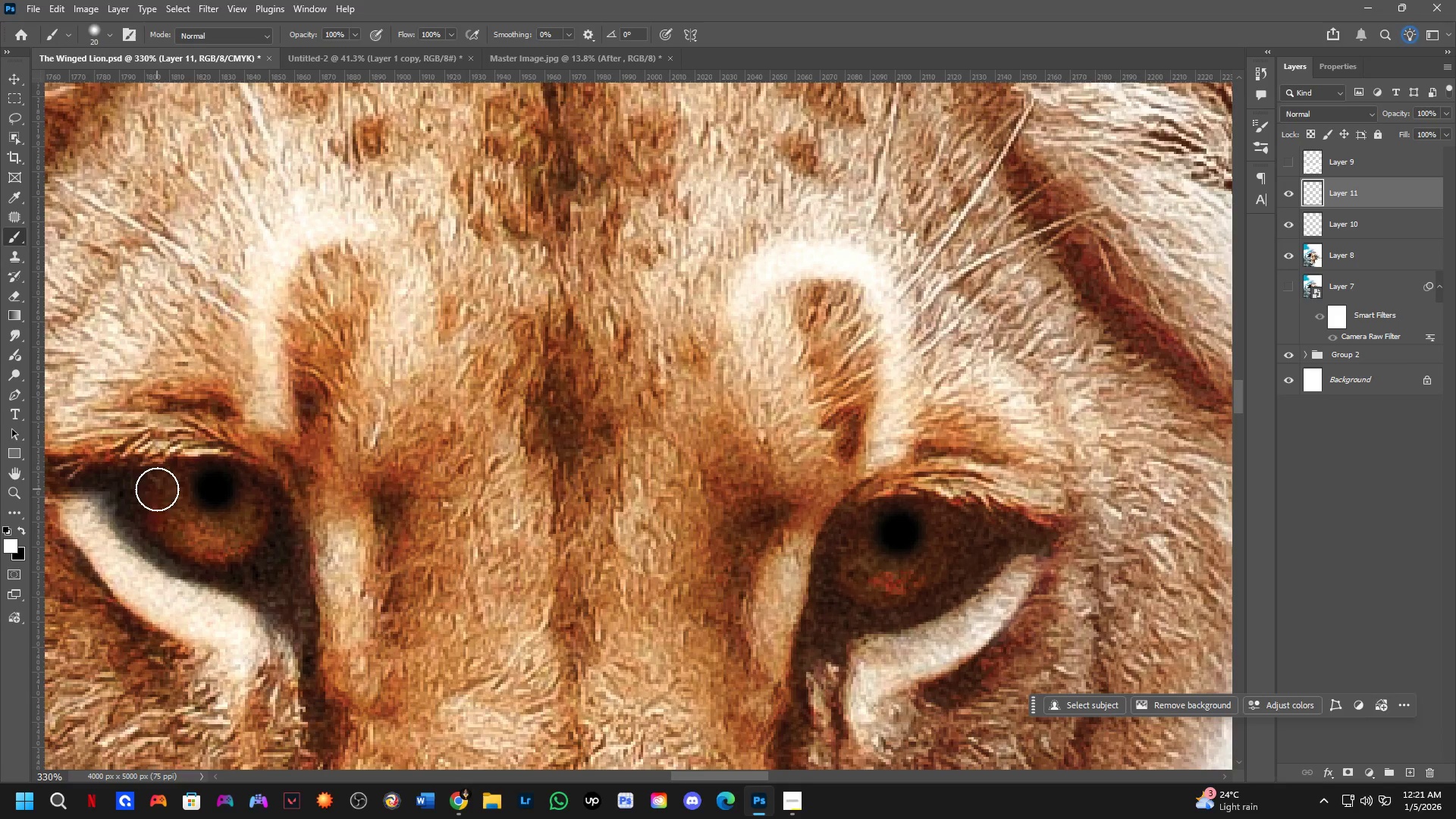 
left_click_drag(start_coordinate=[158, 491], to_coordinate=[252, 515])
 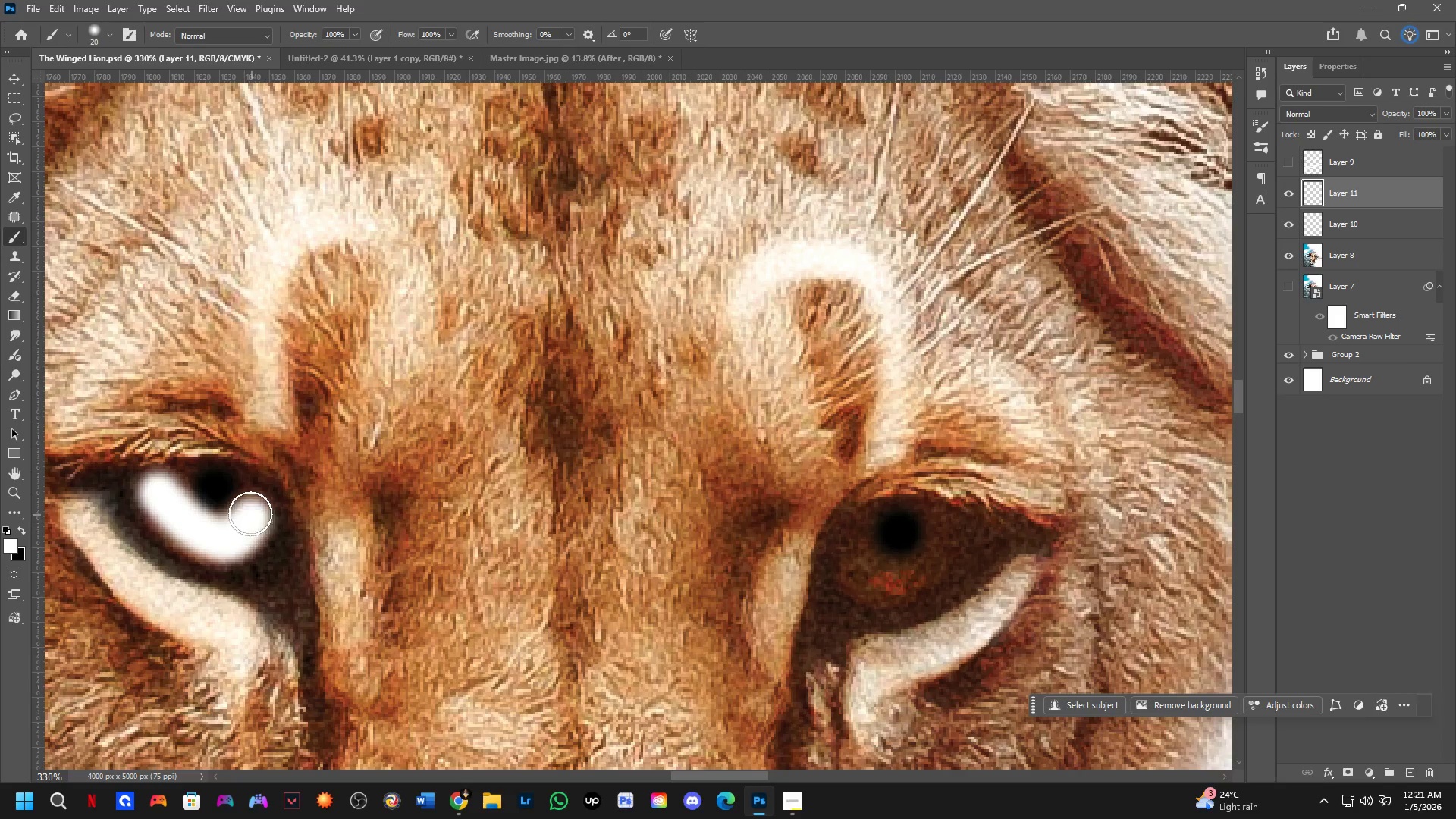 
key(Control+ControlLeft)
 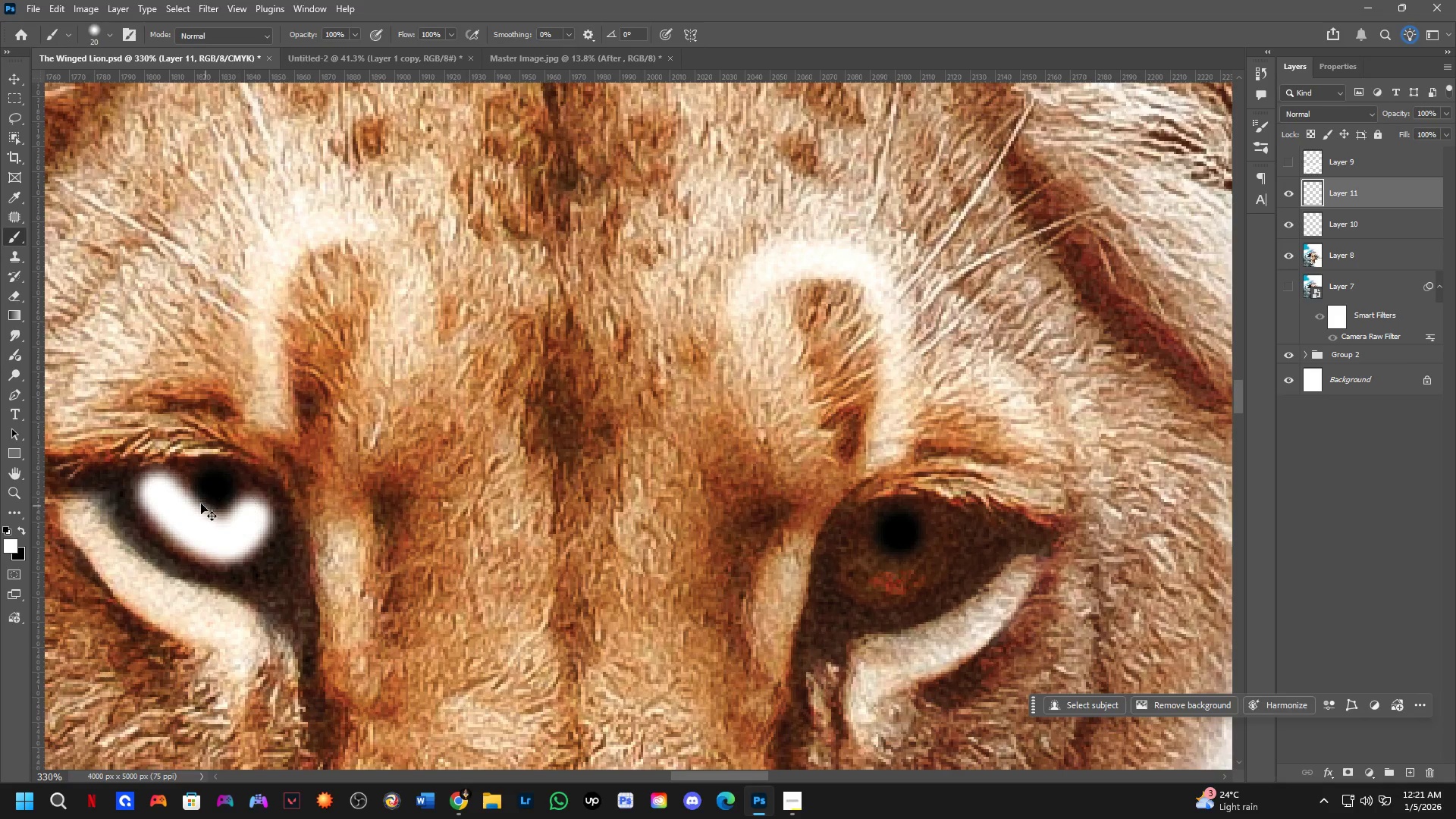 
key(Control+Z)
 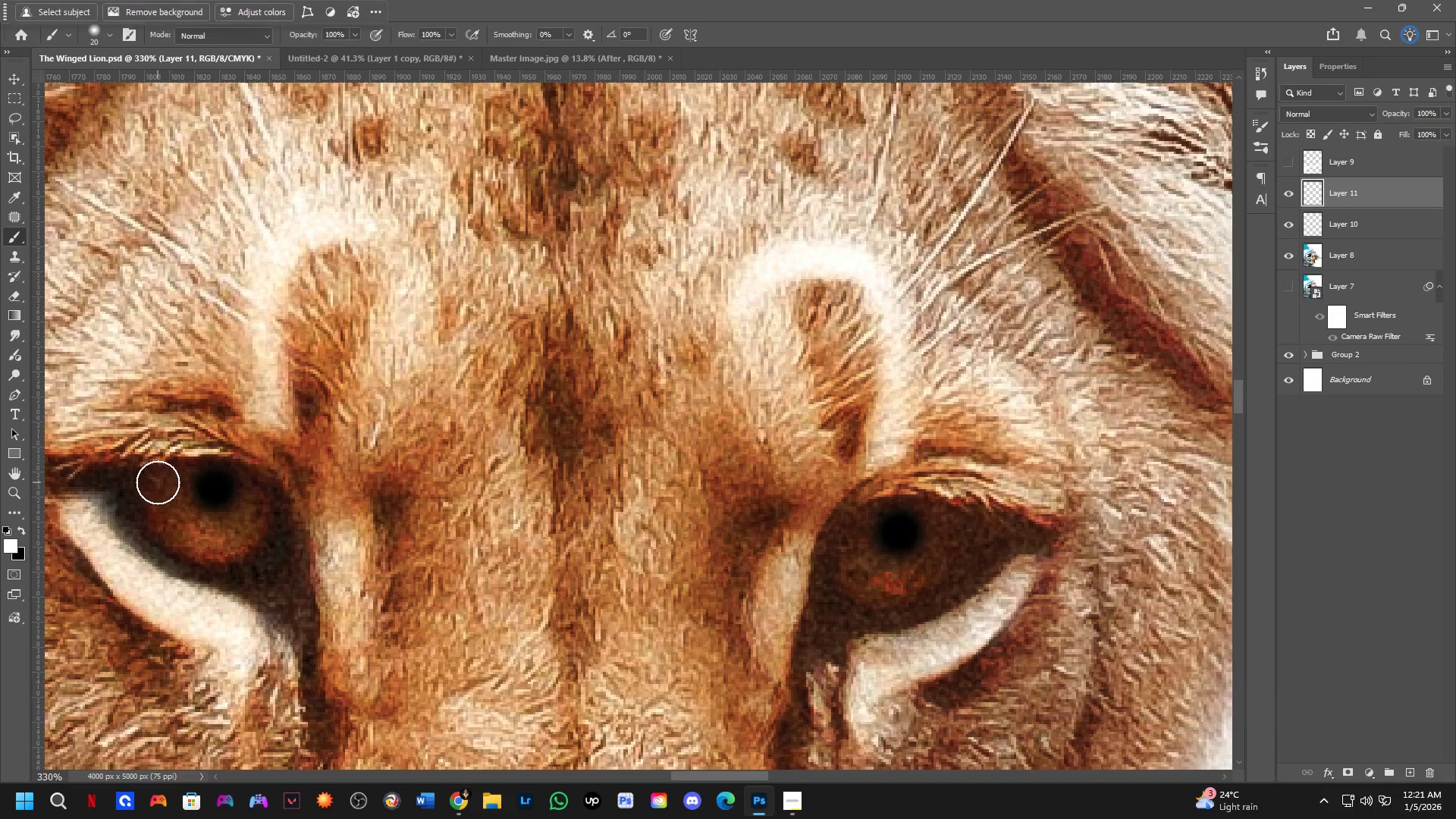 
left_click_drag(start_coordinate=[158, 486], to_coordinate=[253, 491])
 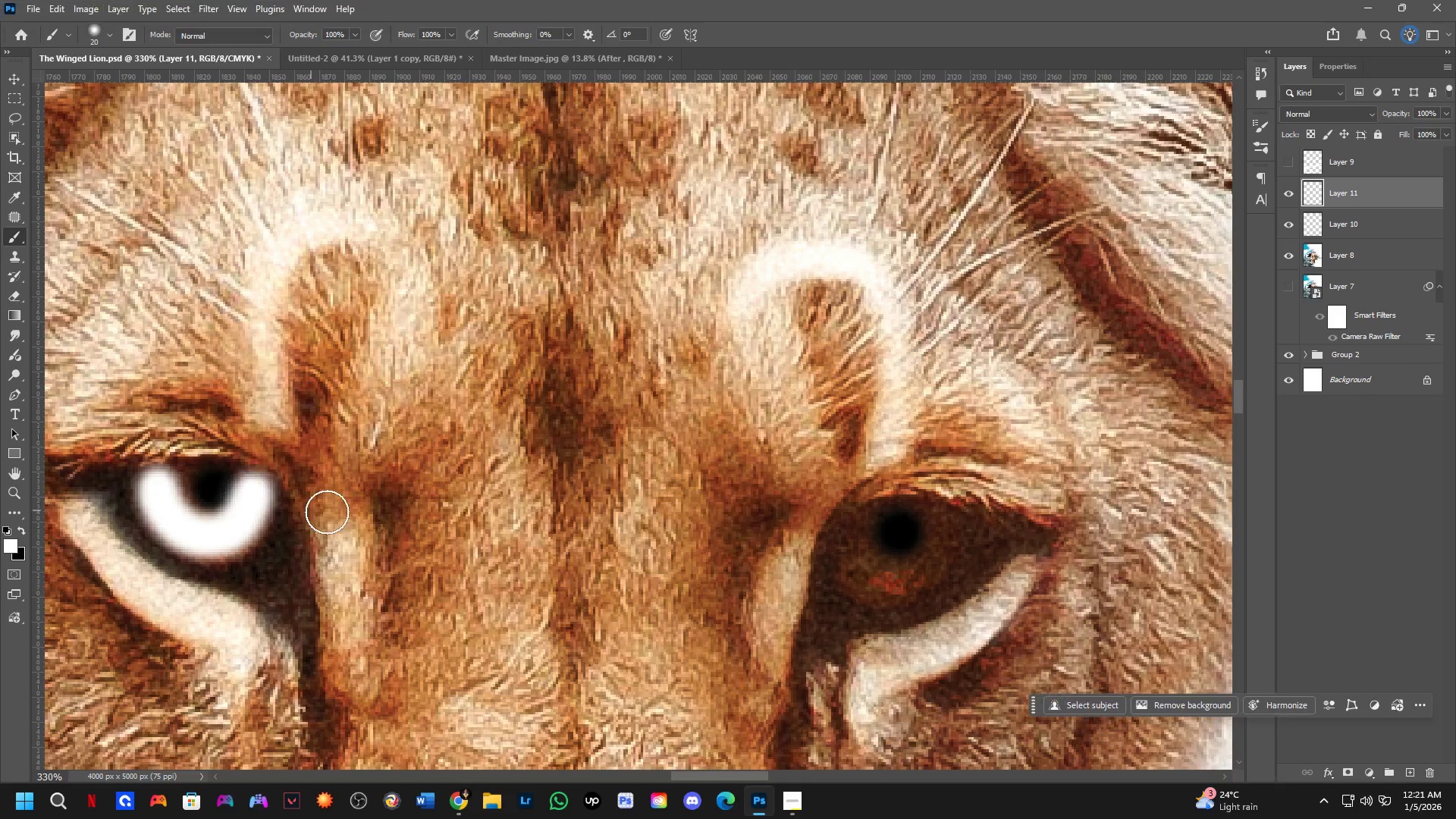 
hold_key(key=Space, duration=0.5)
 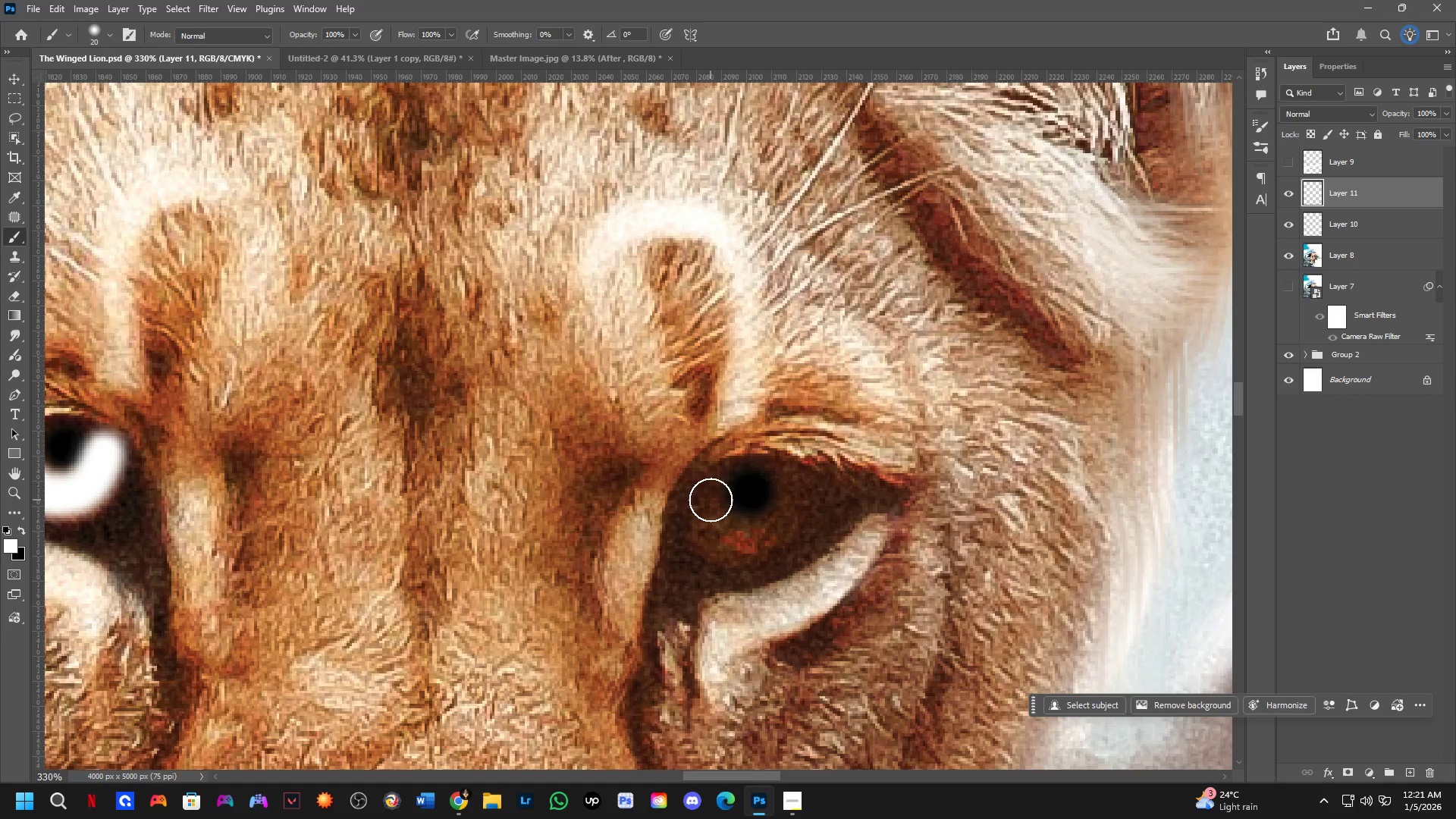 
left_click_drag(start_coordinate=[560, 538], to_coordinate=[411, 497])
 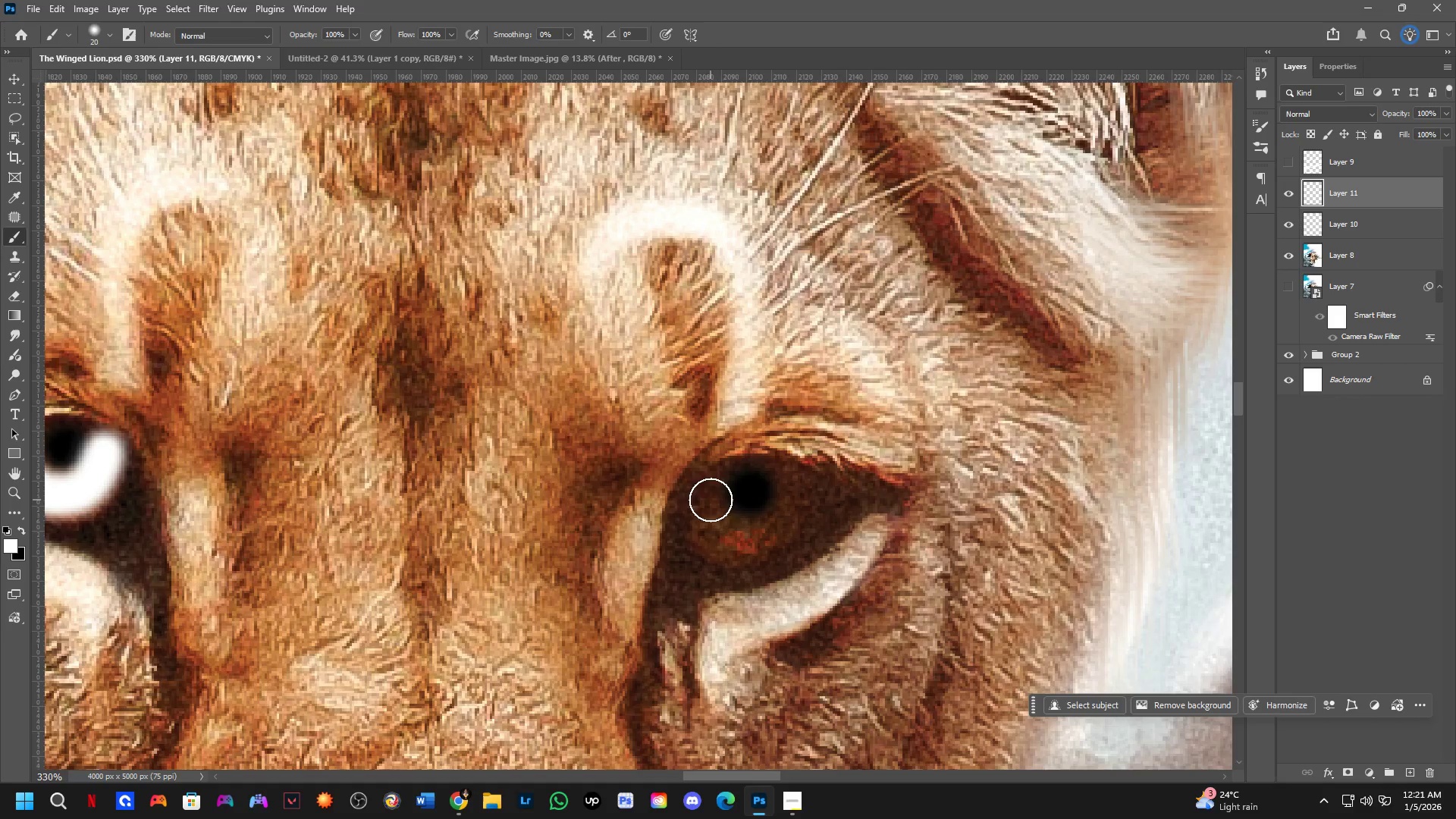 
left_click_drag(start_coordinate=[701, 496], to_coordinate=[755, 522])
 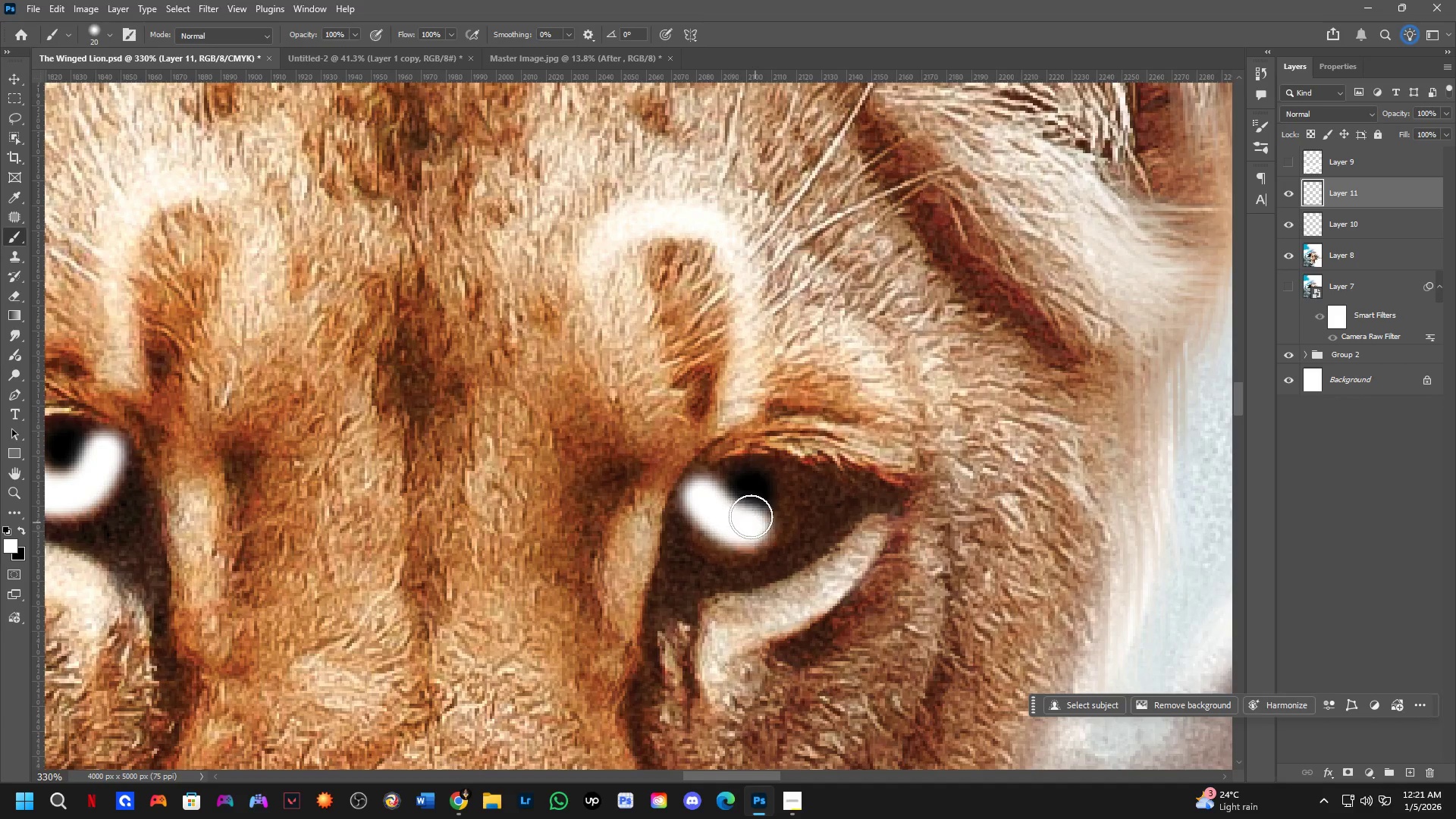 
key(Control+ControlLeft)
 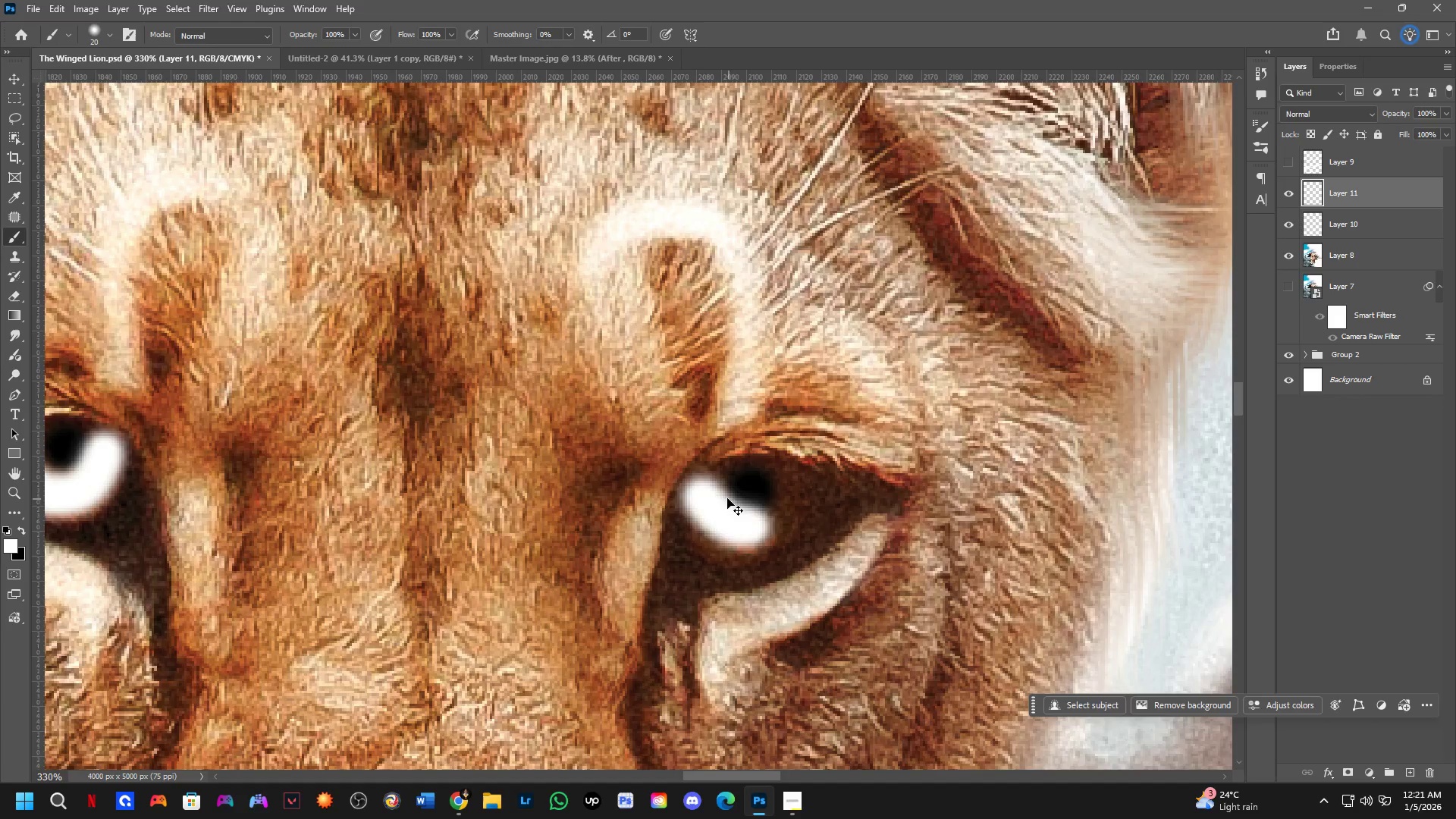 
key(Control+Z)
 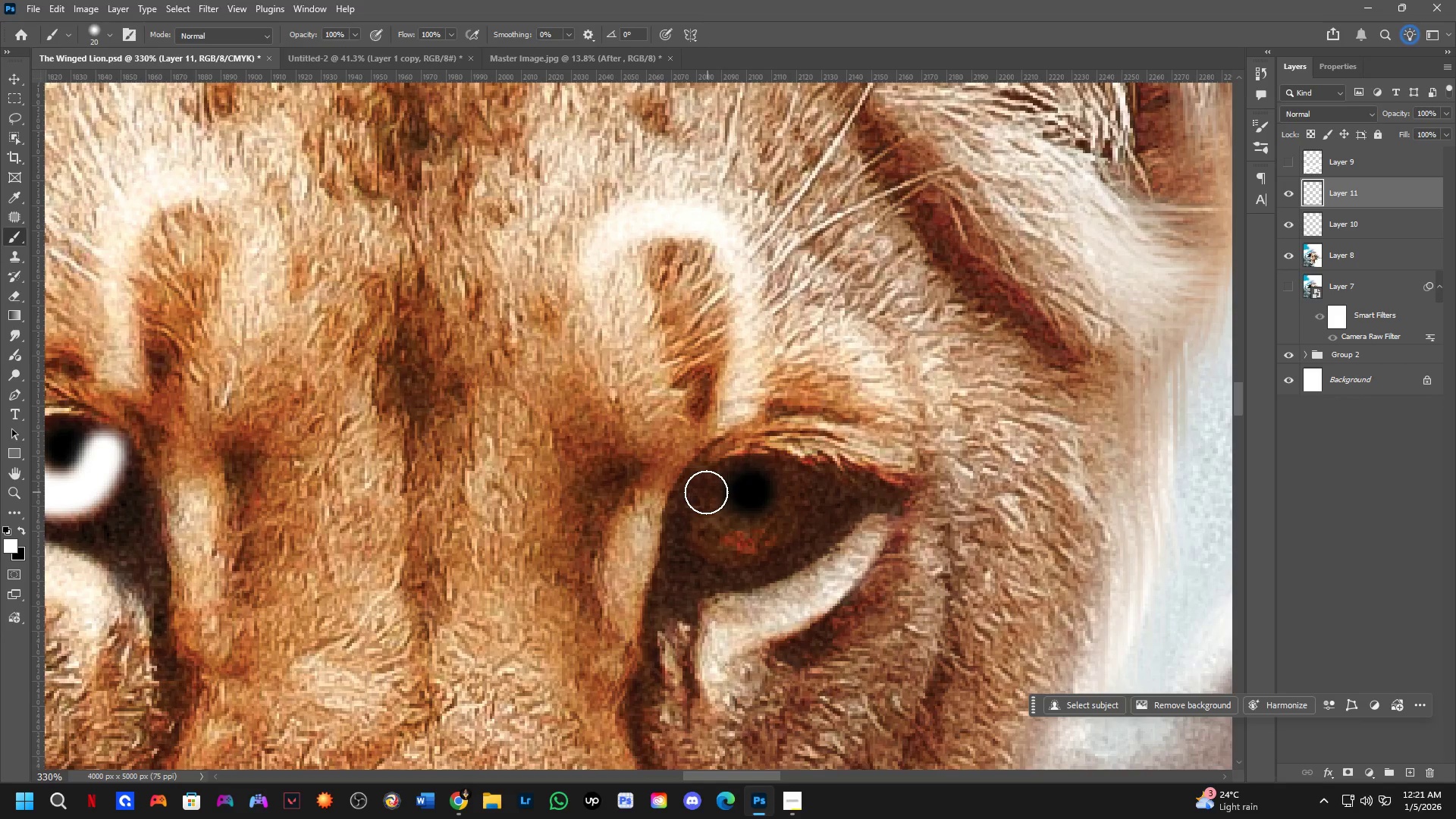 
left_click_drag(start_coordinate=[703, 493], to_coordinate=[791, 488])
 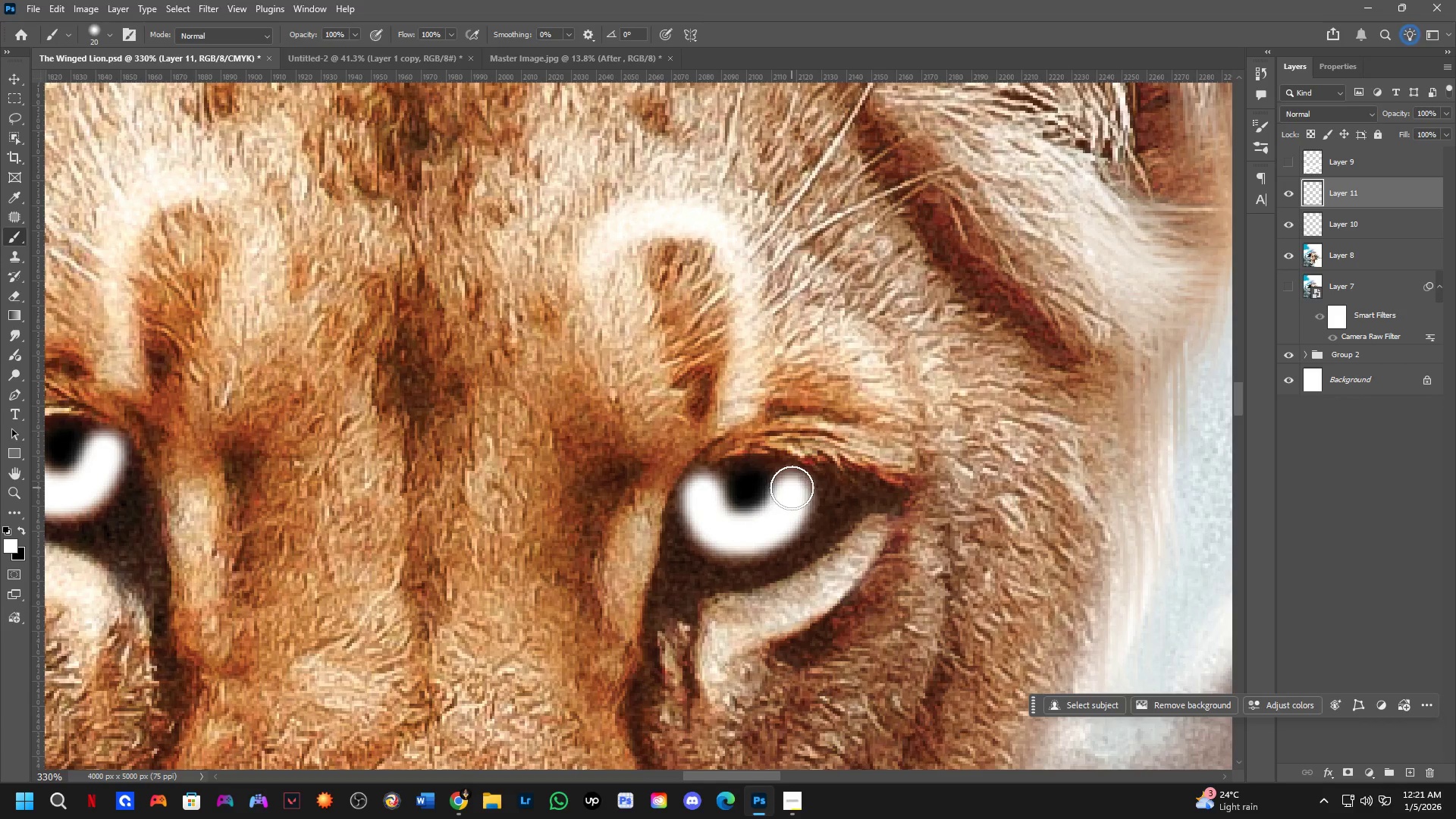 
key(Control+ControlLeft)
 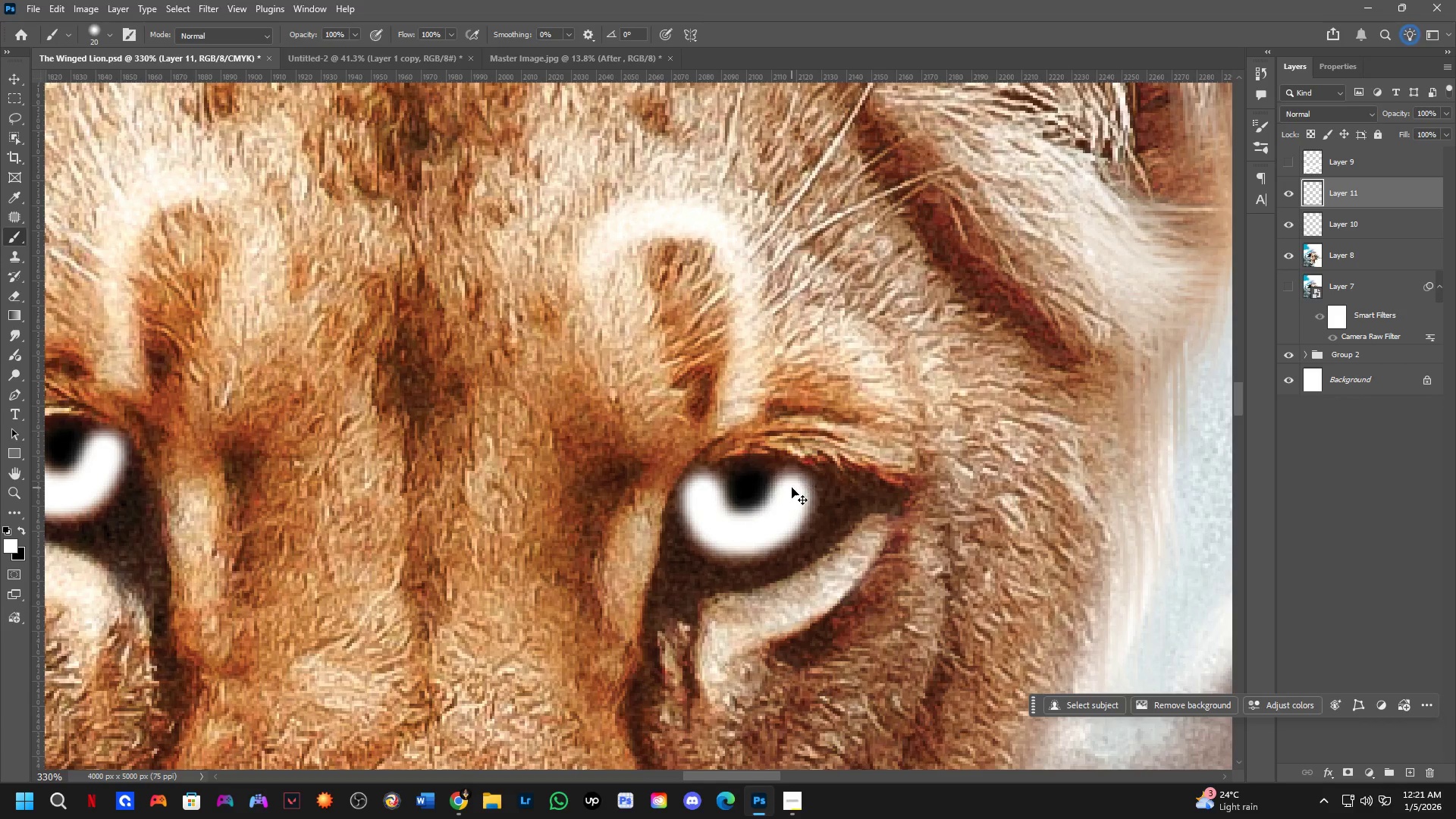 
key(Control+Z)
 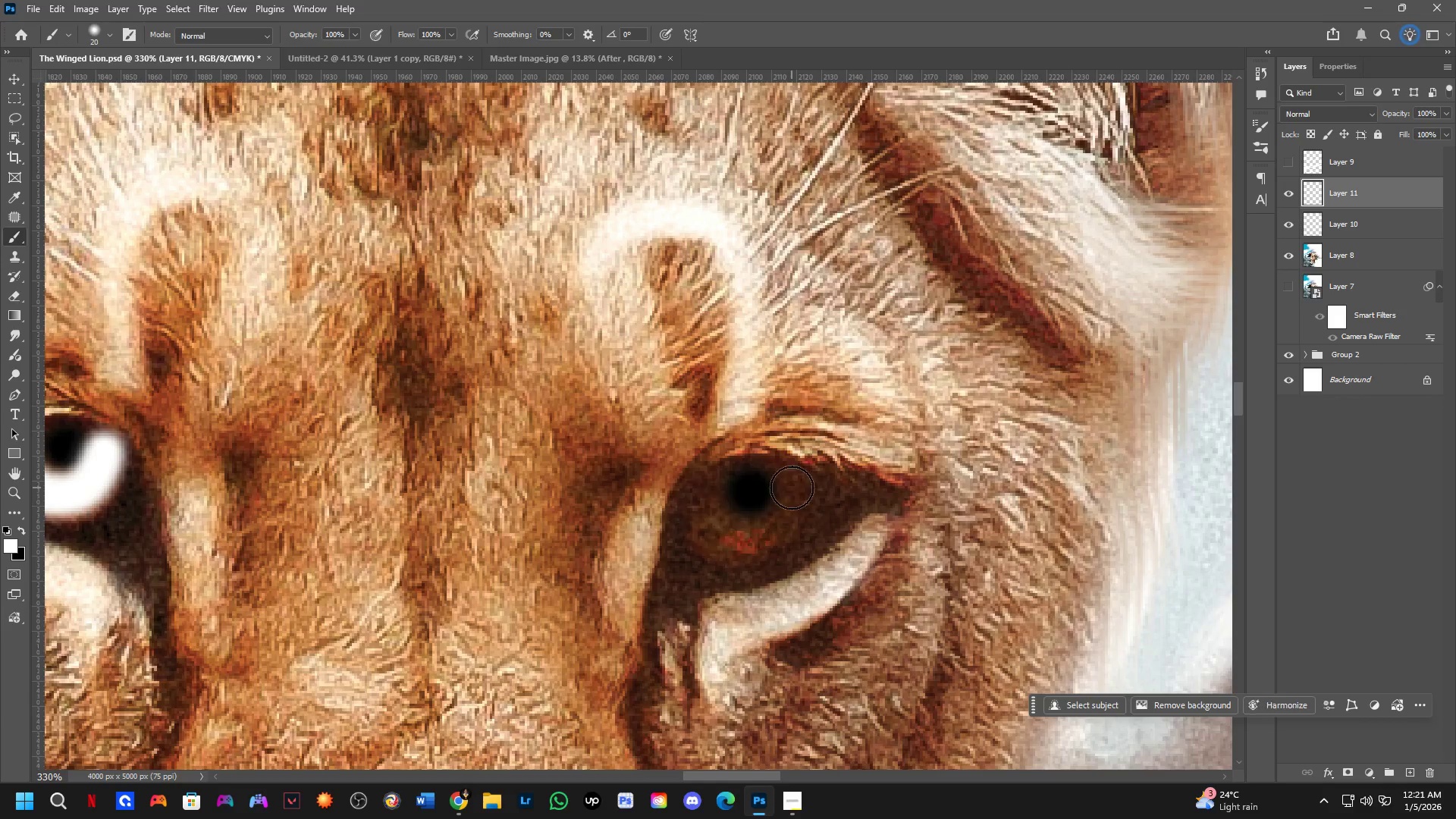 
left_click_drag(start_coordinate=[792, 488], to_coordinate=[703, 495])
 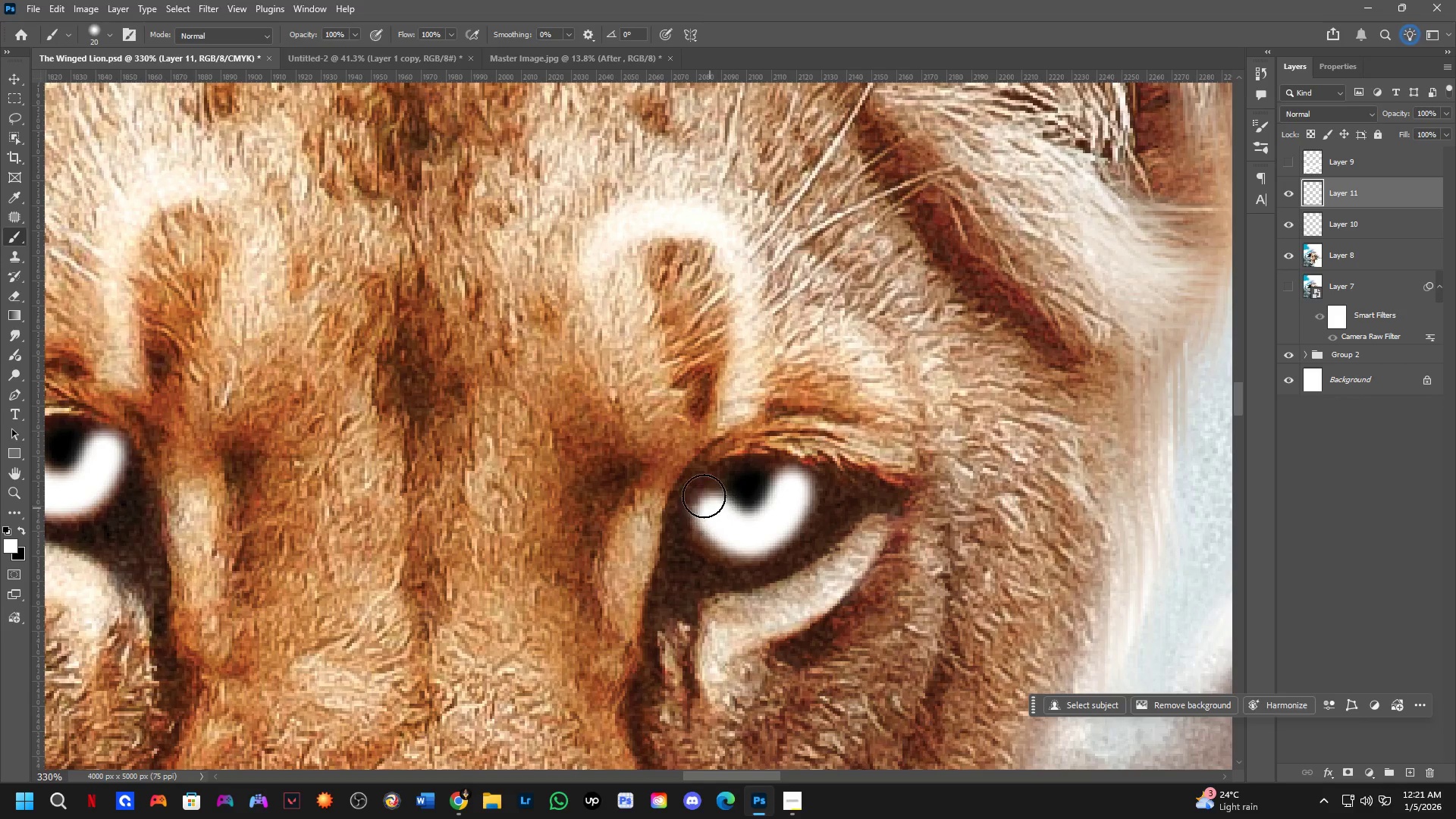 
key(Control+ControlLeft)
 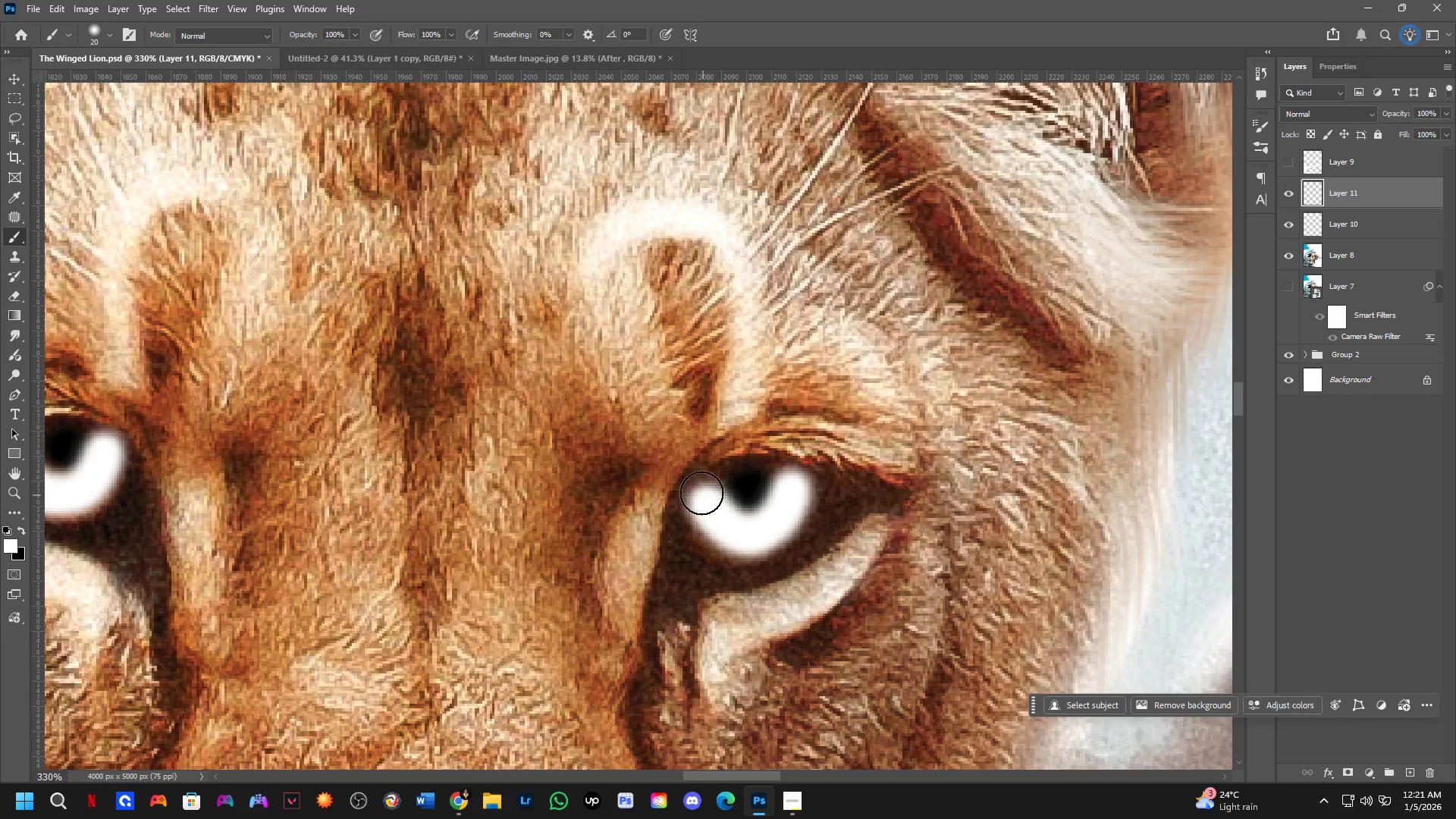 
key(Control+Z)
 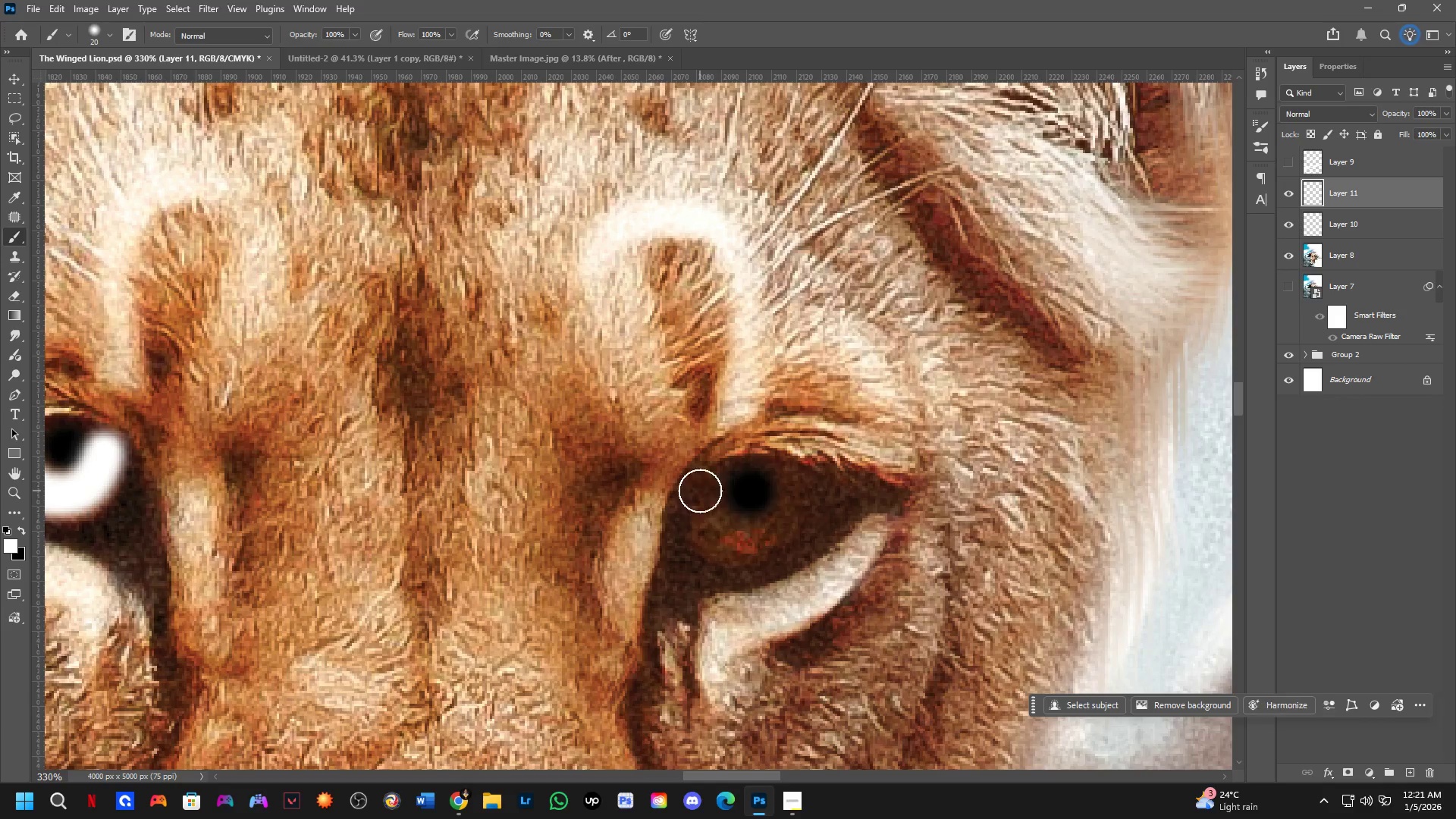 
left_click_drag(start_coordinate=[700, 494], to_coordinate=[802, 483])
 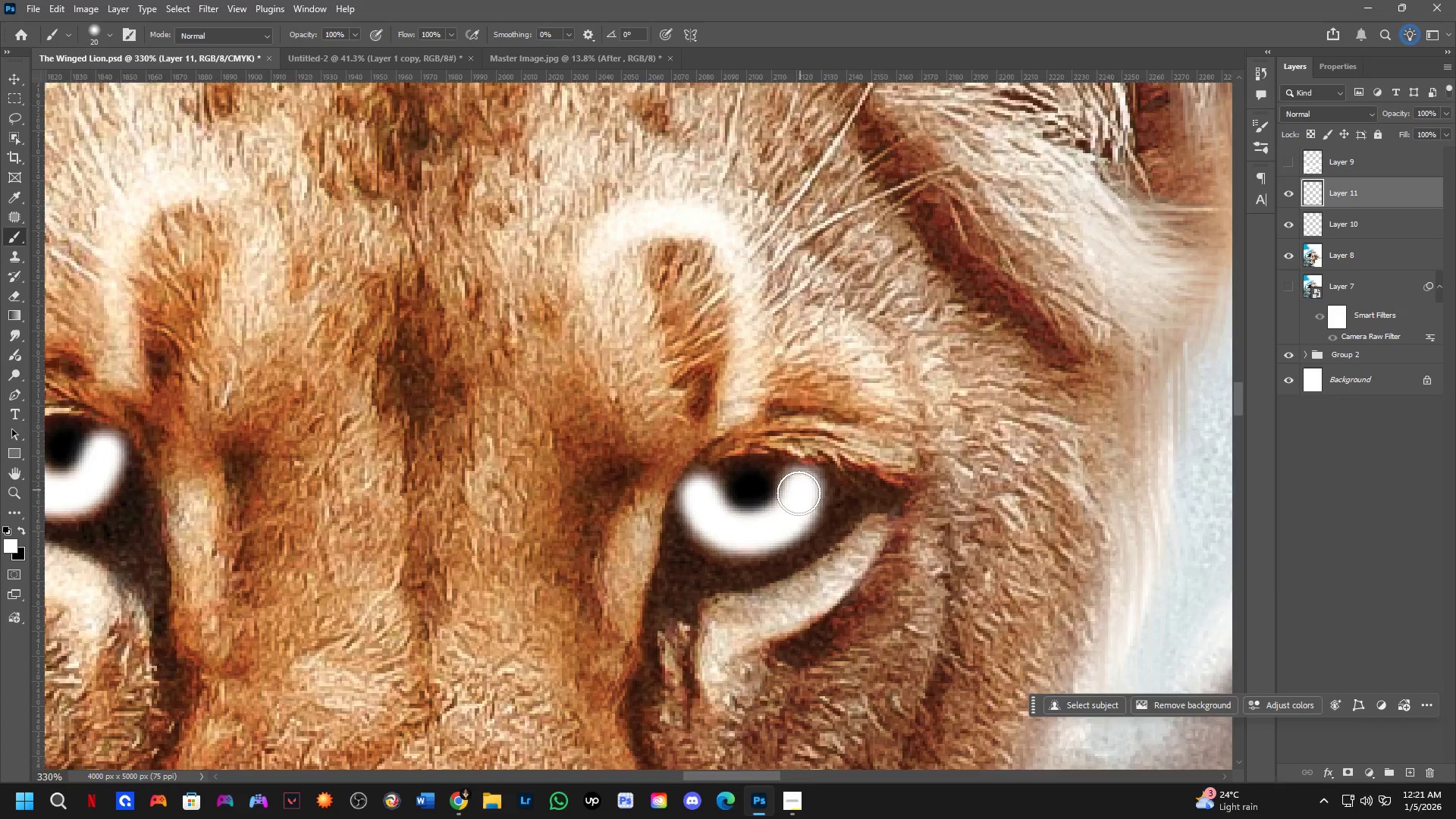 
key(Shift+ShiftLeft)
 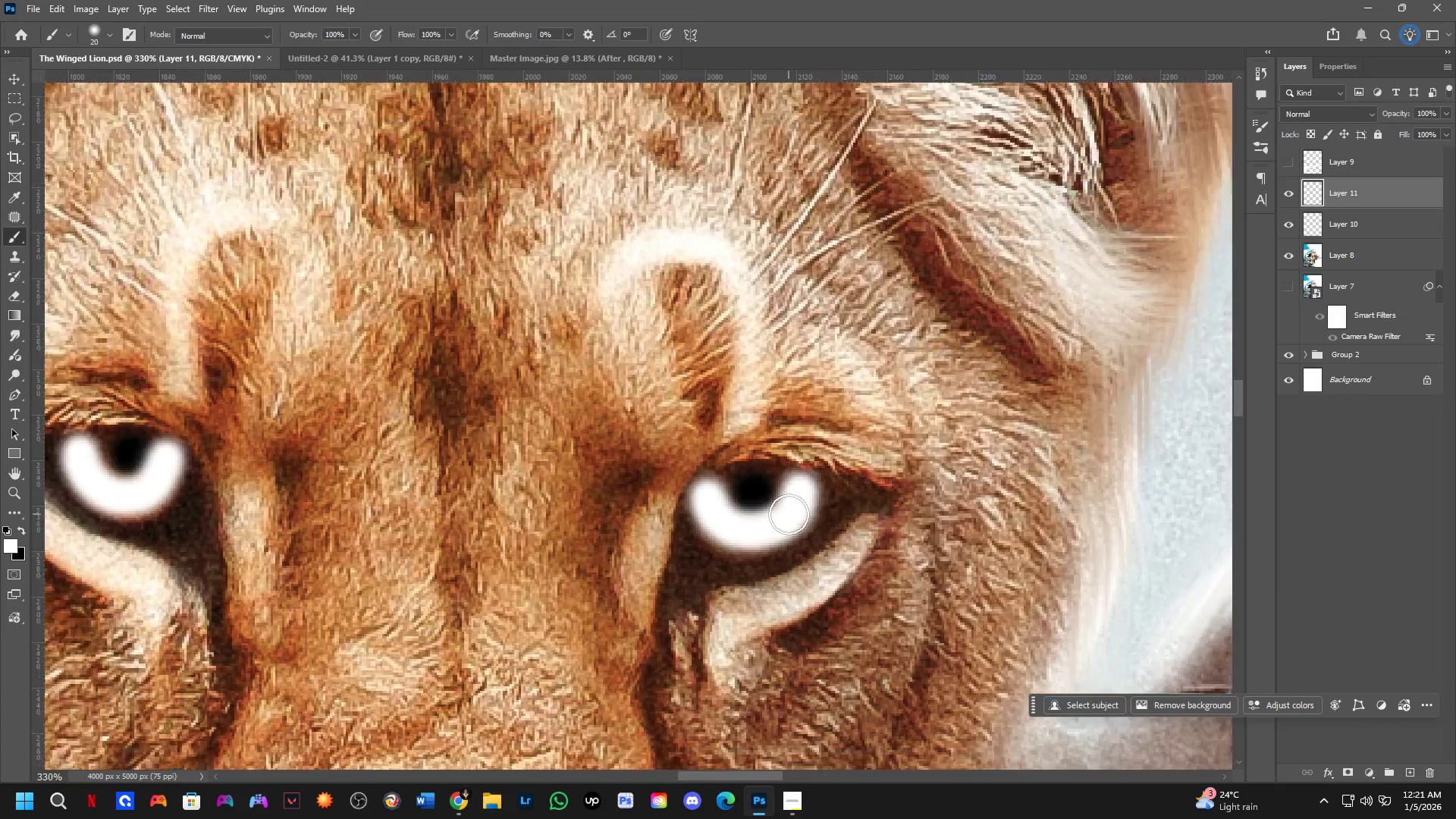 
scroll: coordinate [789, 522], scroll_direction: down, amount: 4.0
 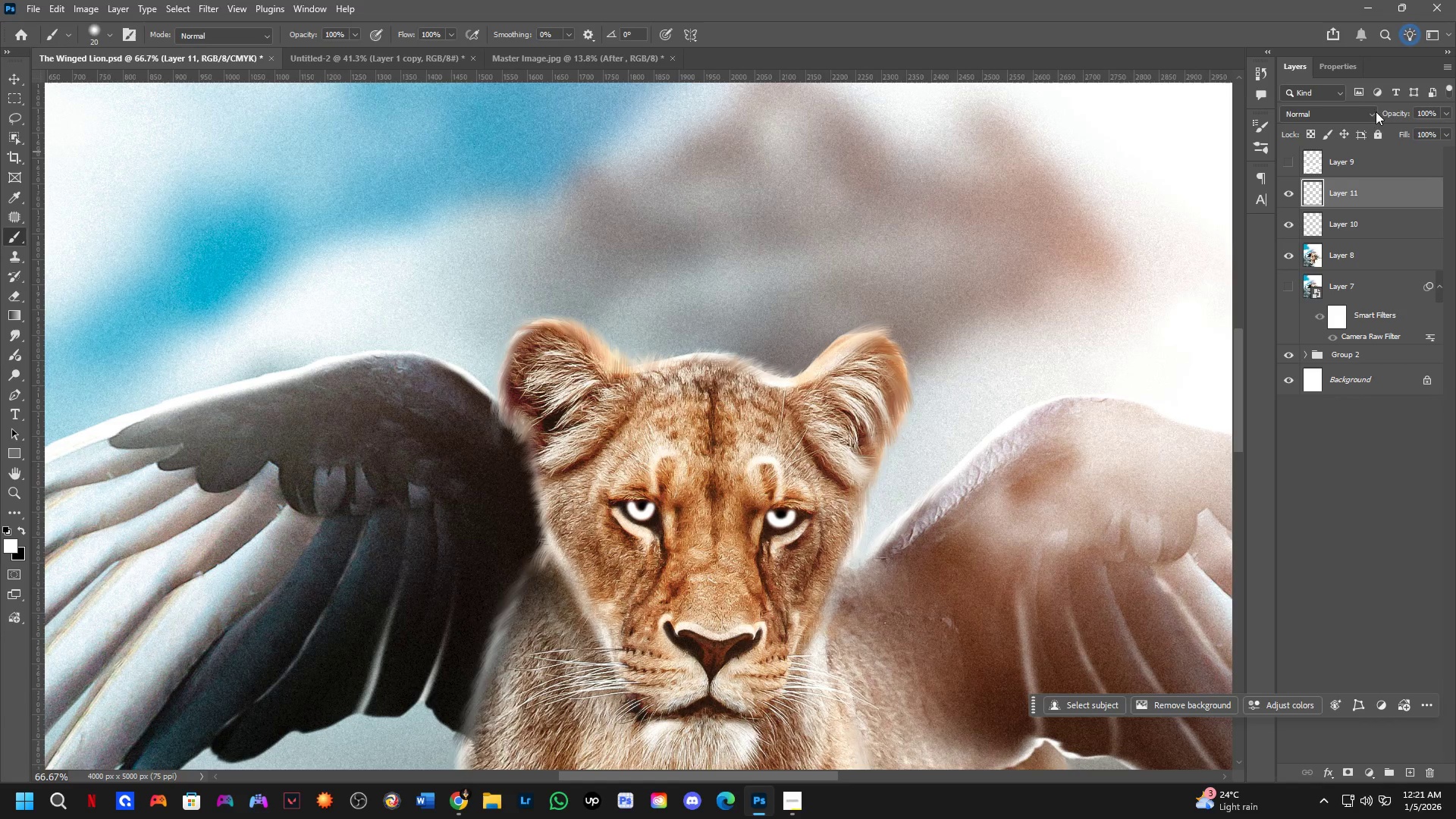 
left_click_drag(start_coordinate=[1400, 111], to_coordinate=[1370, 120])
 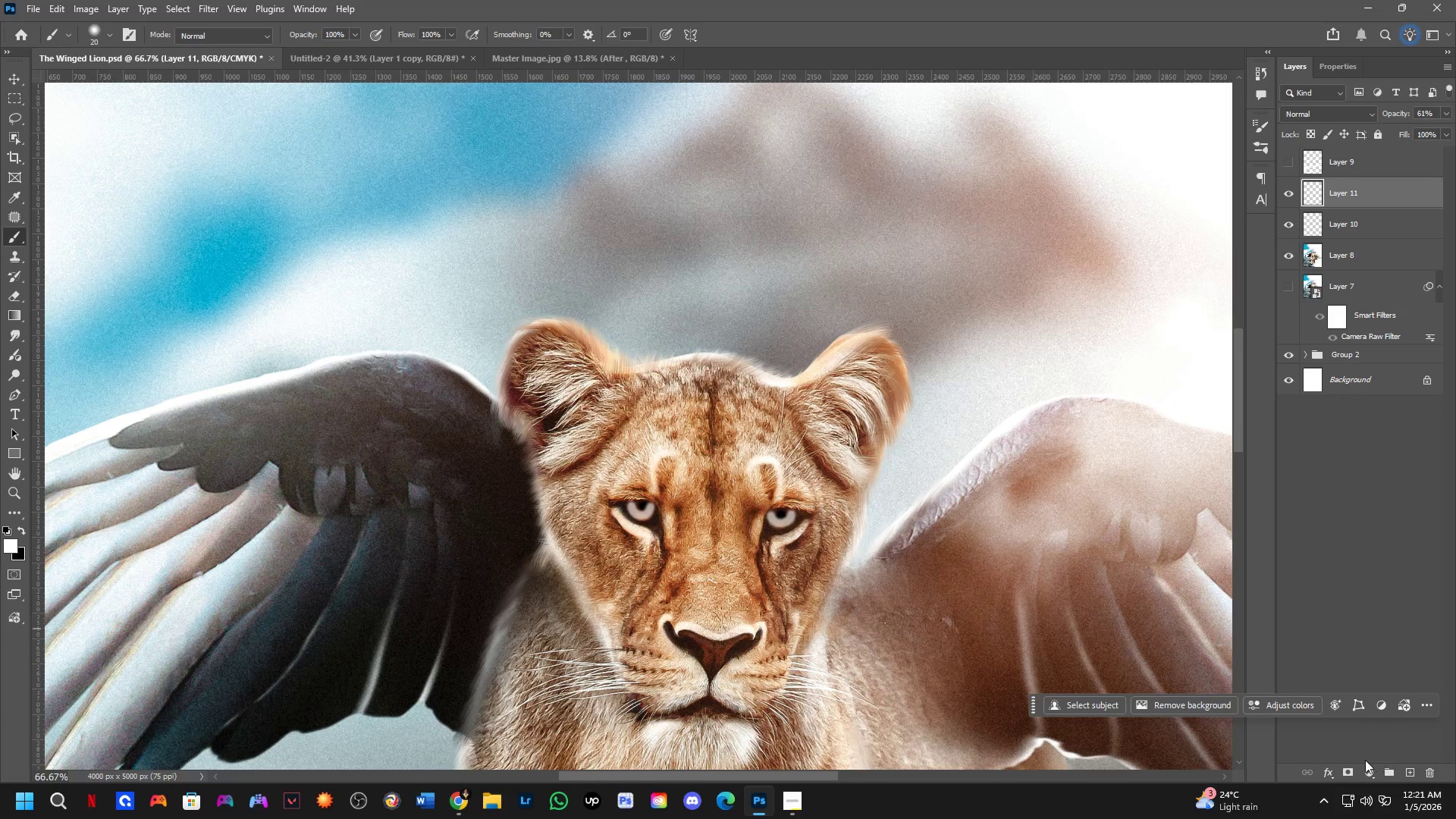 
left_click_drag(start_coordinate=[1352, 770], to_coordinate=[1352, 774])
 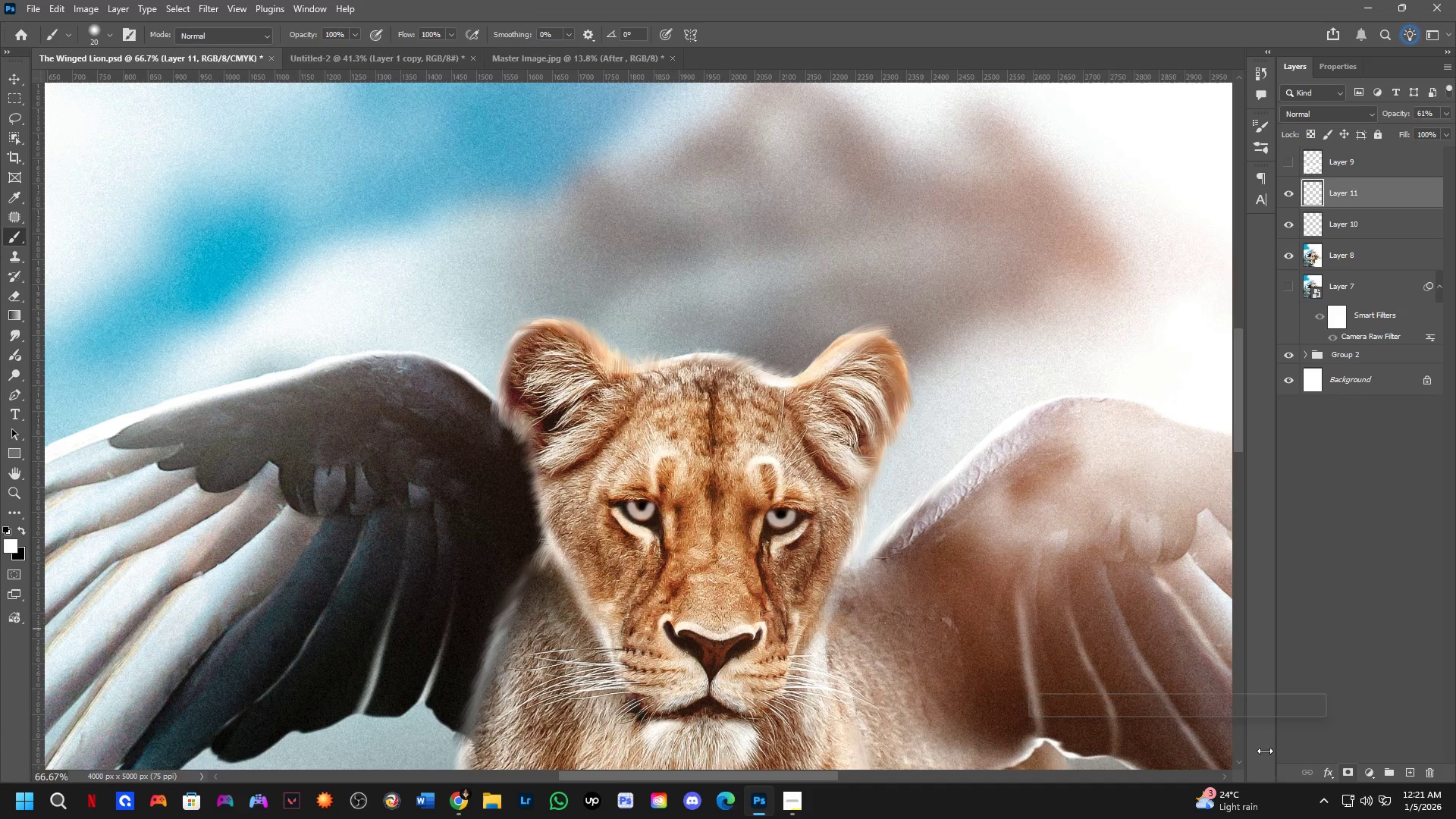 
key(Shift+ShiftLeft)
 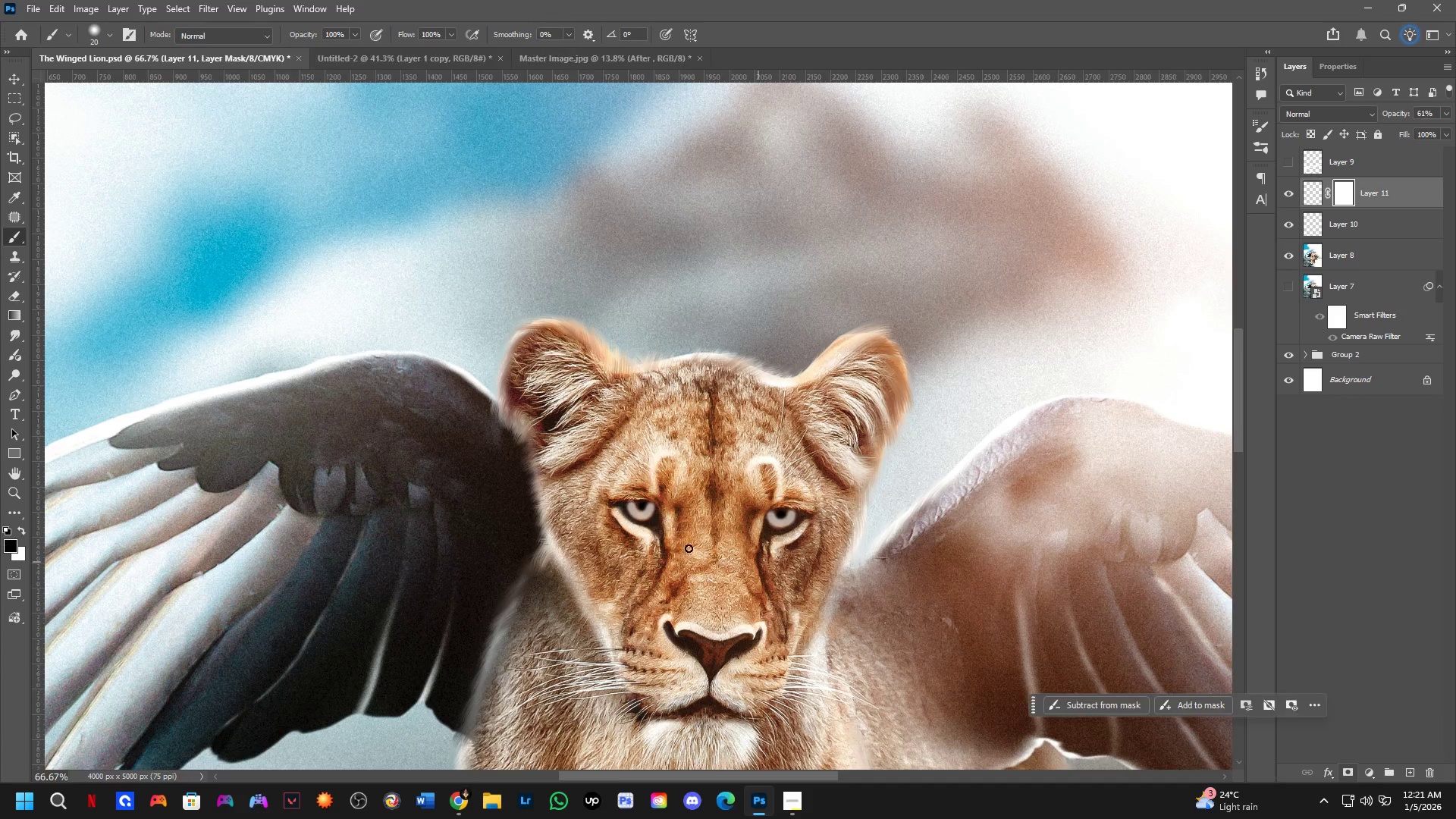 
key(Alt+AltLeft)
 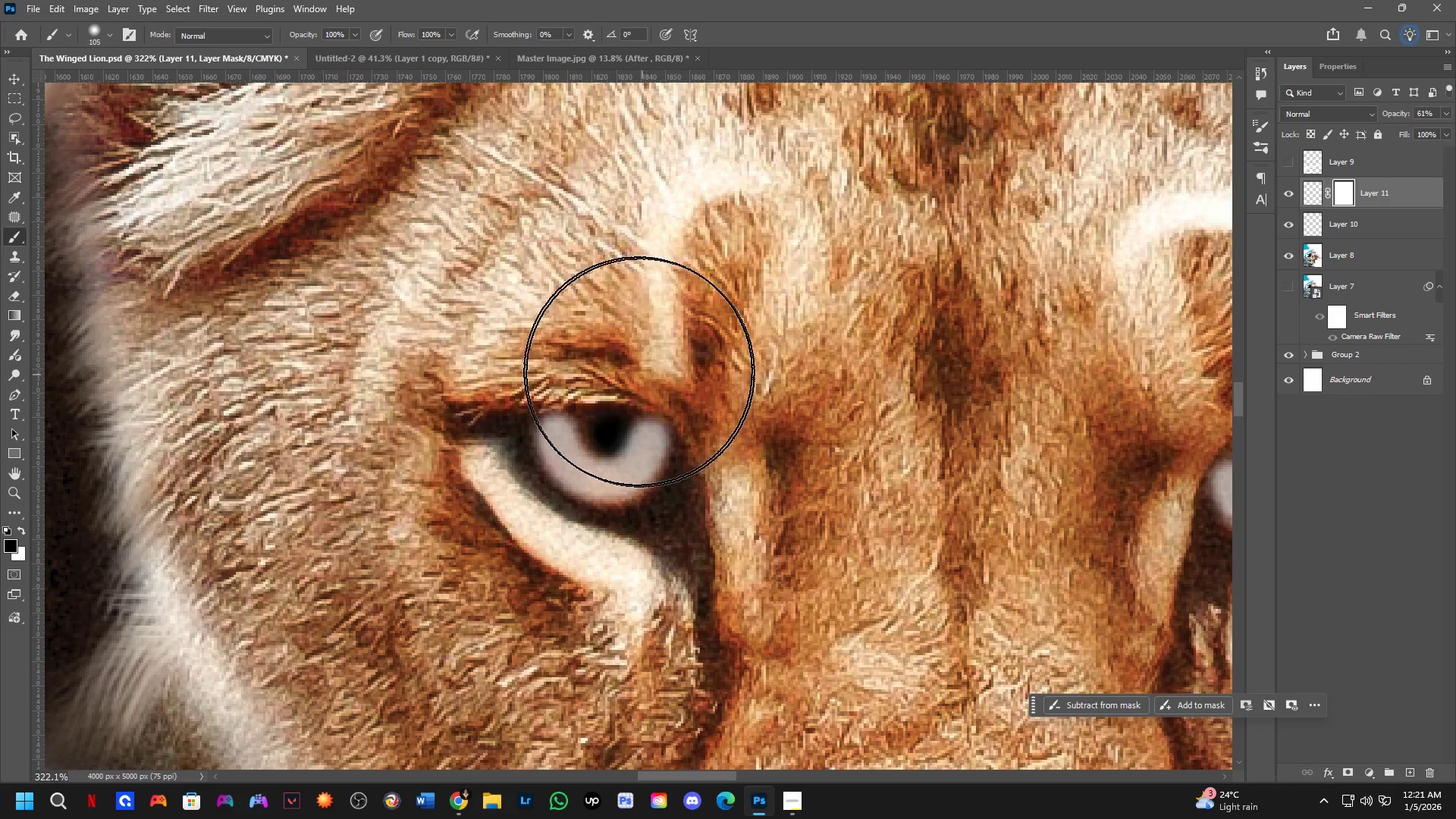 
scroll: coordinate [527, 393], scroll_direction: up, amount: 8.0
 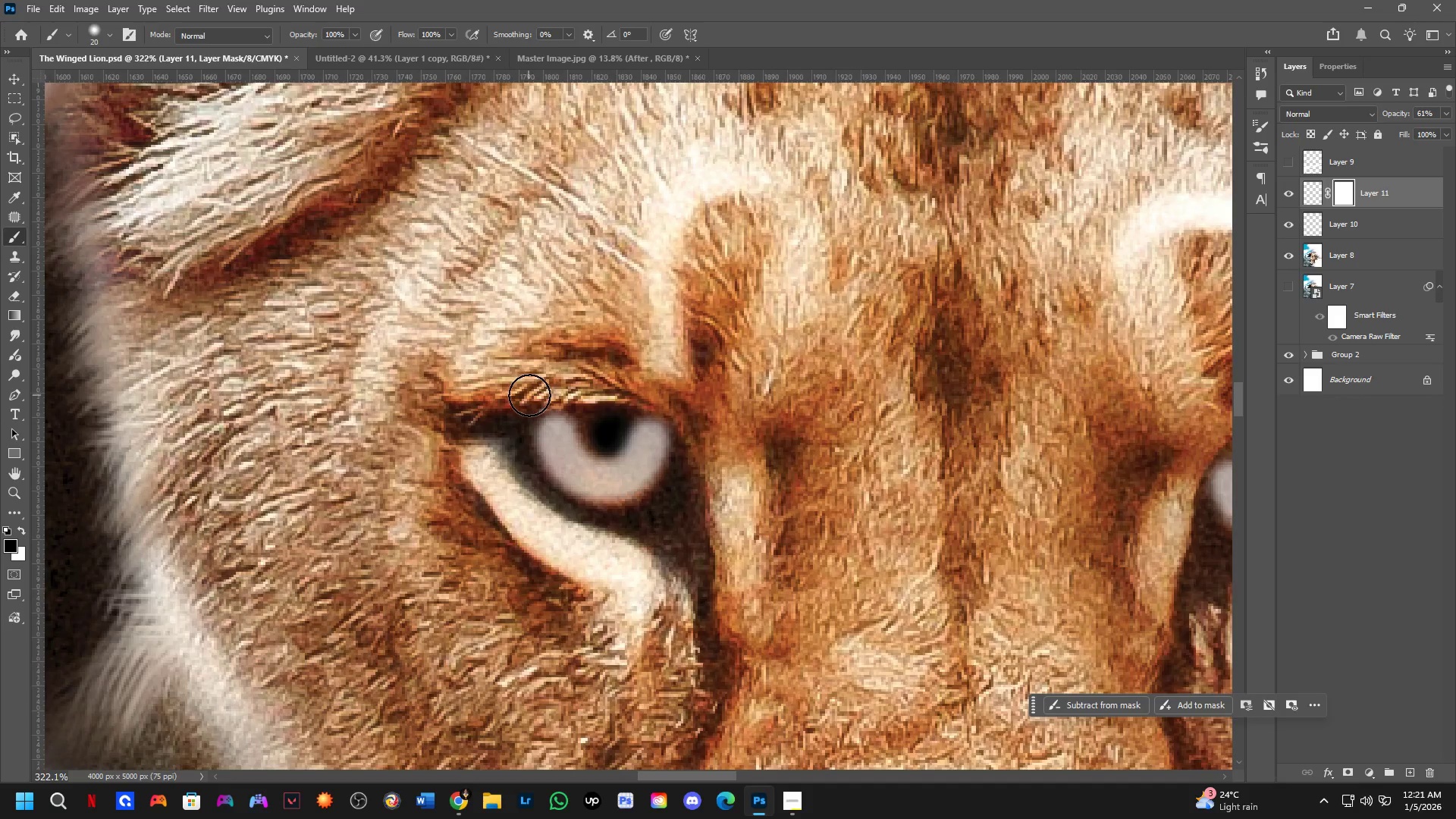 
left_click_drag(start_coordinate=[610, 353], to_coordinate=[493, 326])
 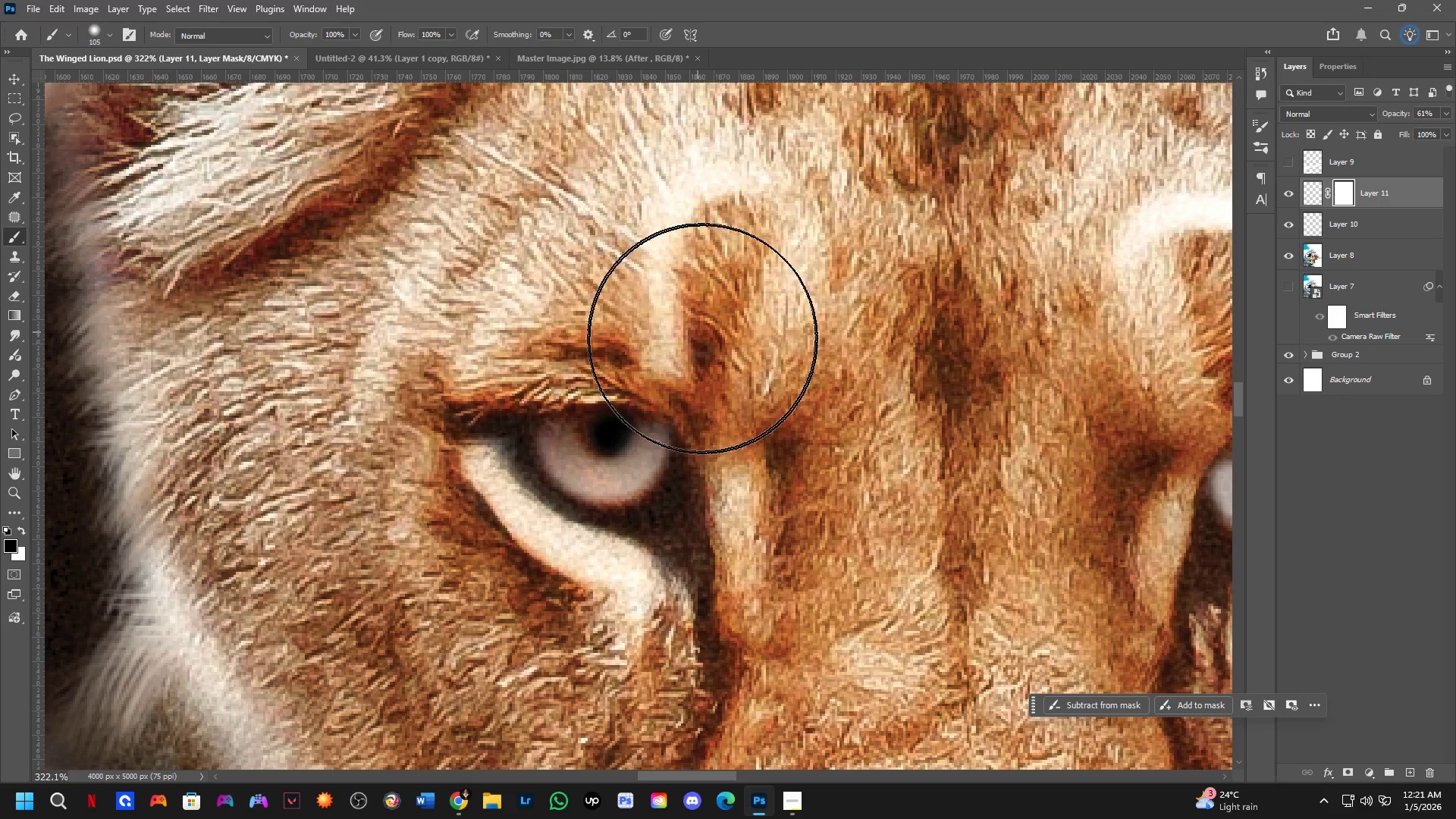 
key(Alt+AltLeft)
 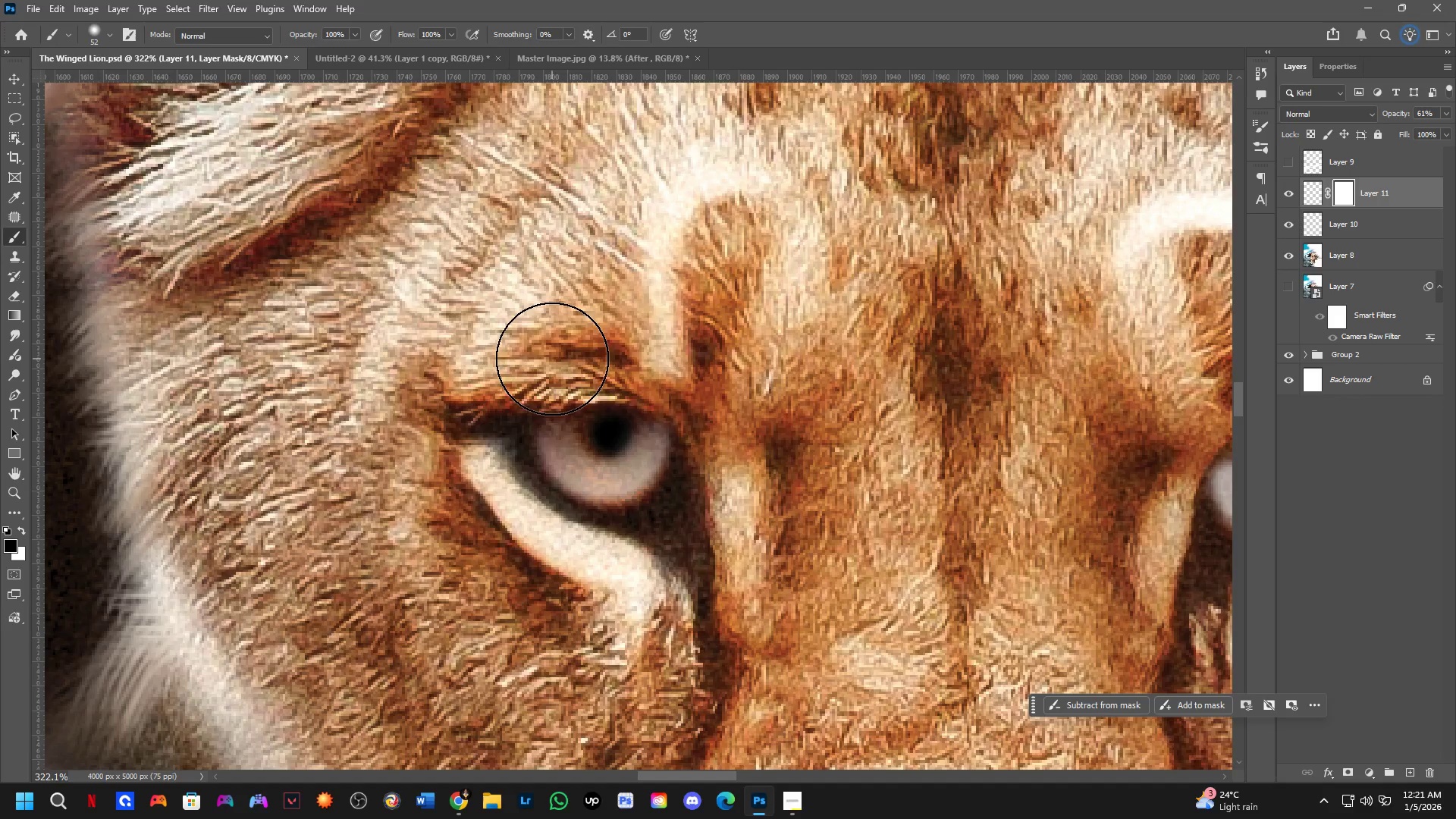 
left_click_drag(start_coordinate=[557, 359], to_coordinate=[474, 384])
 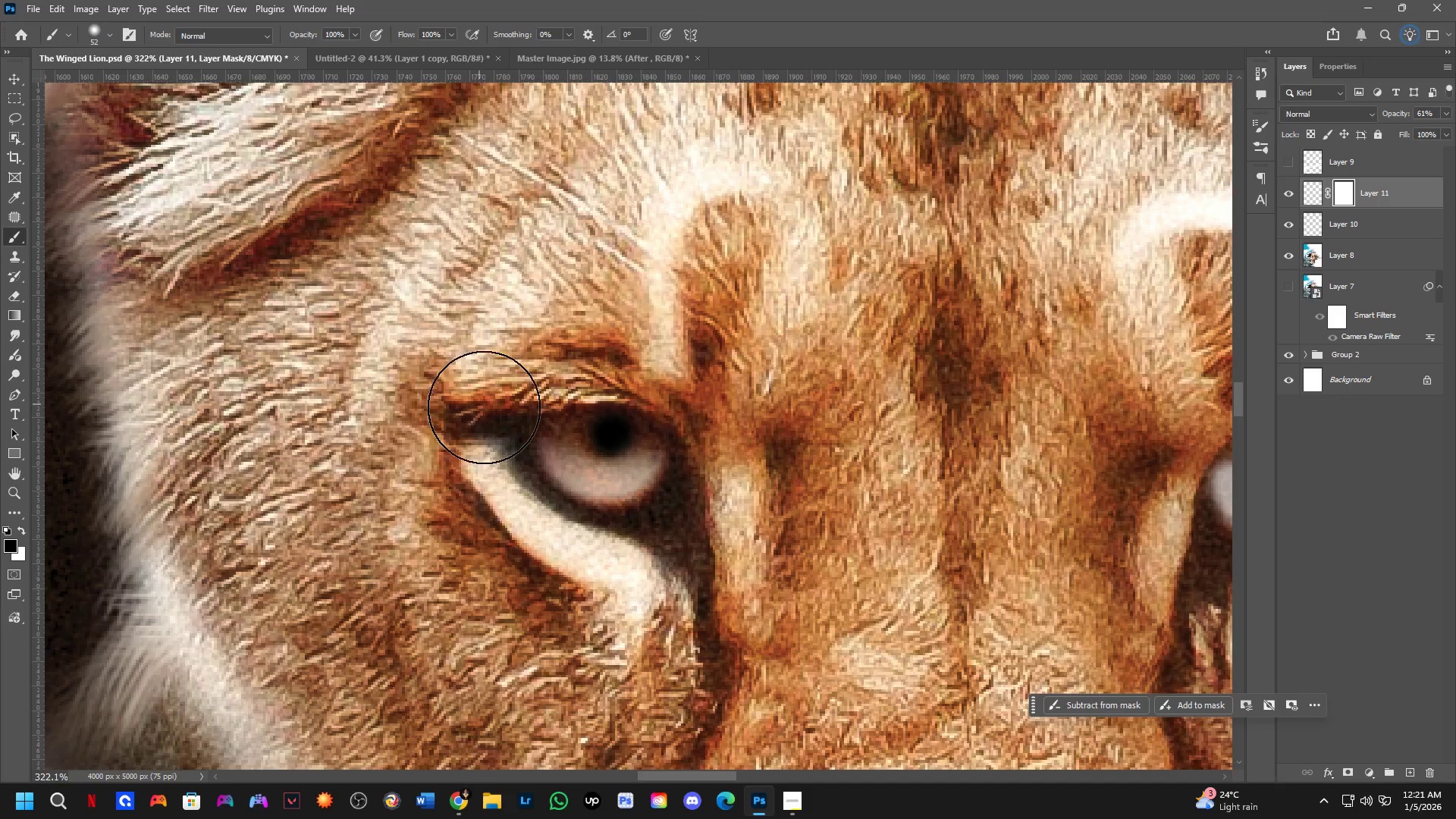 
hold_key(key=Space, duration=0.48)
 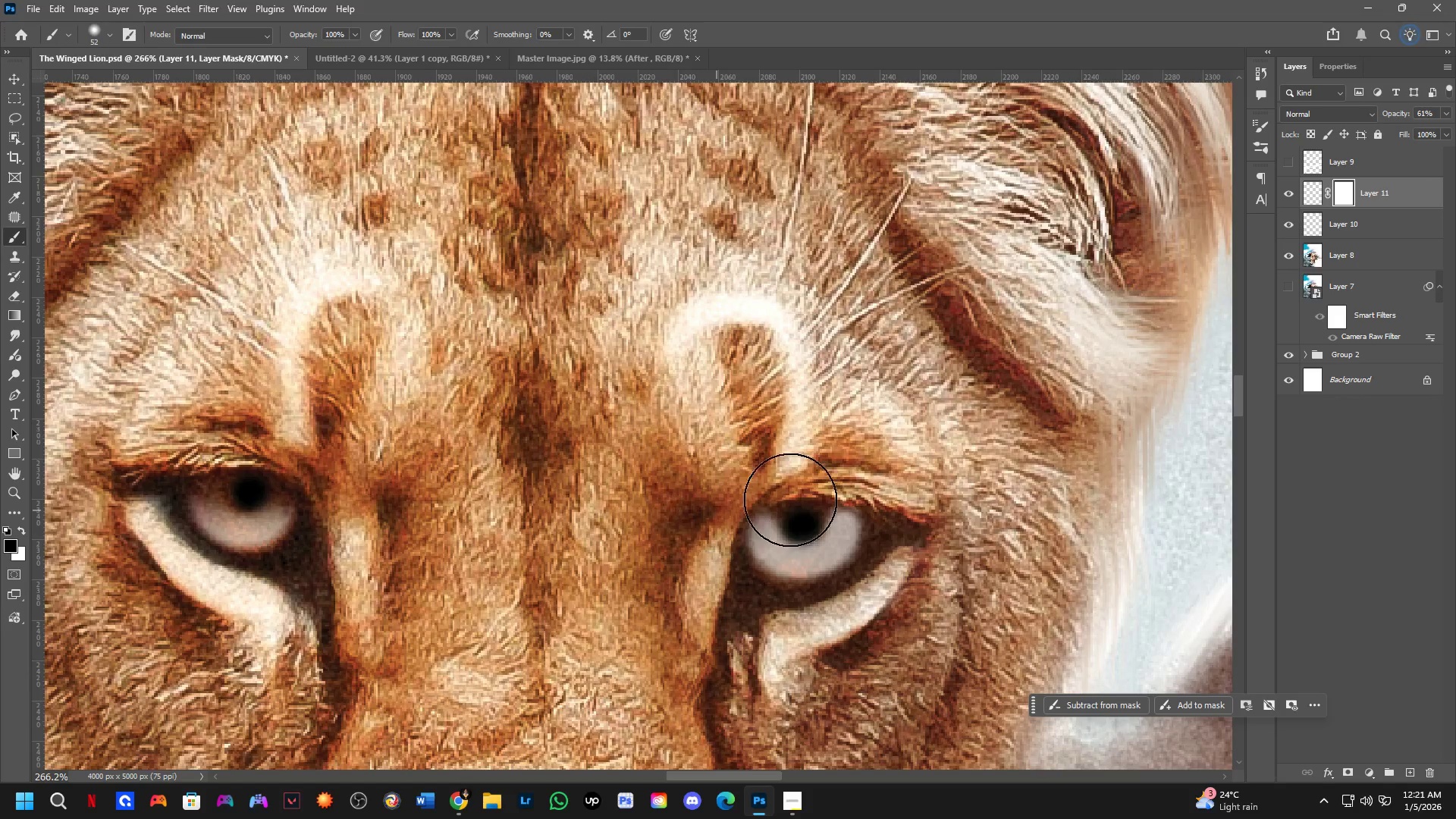 
left_click_drag(start_coordinate=[967, 494], to_coordinate=[611, 547])
 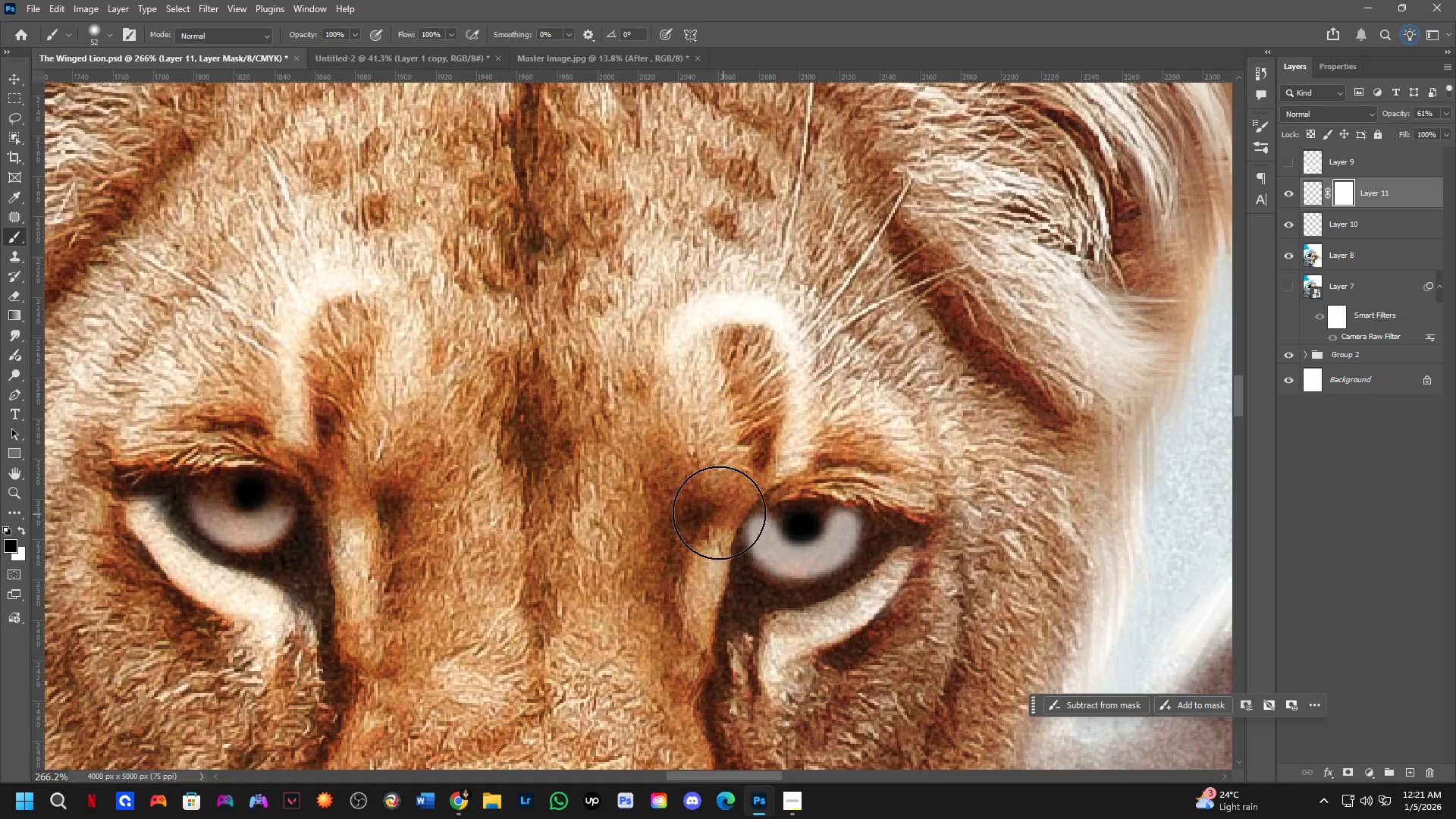 
scroll: coordinate [611, 494], scroll_direction: down, amount: 2.0
 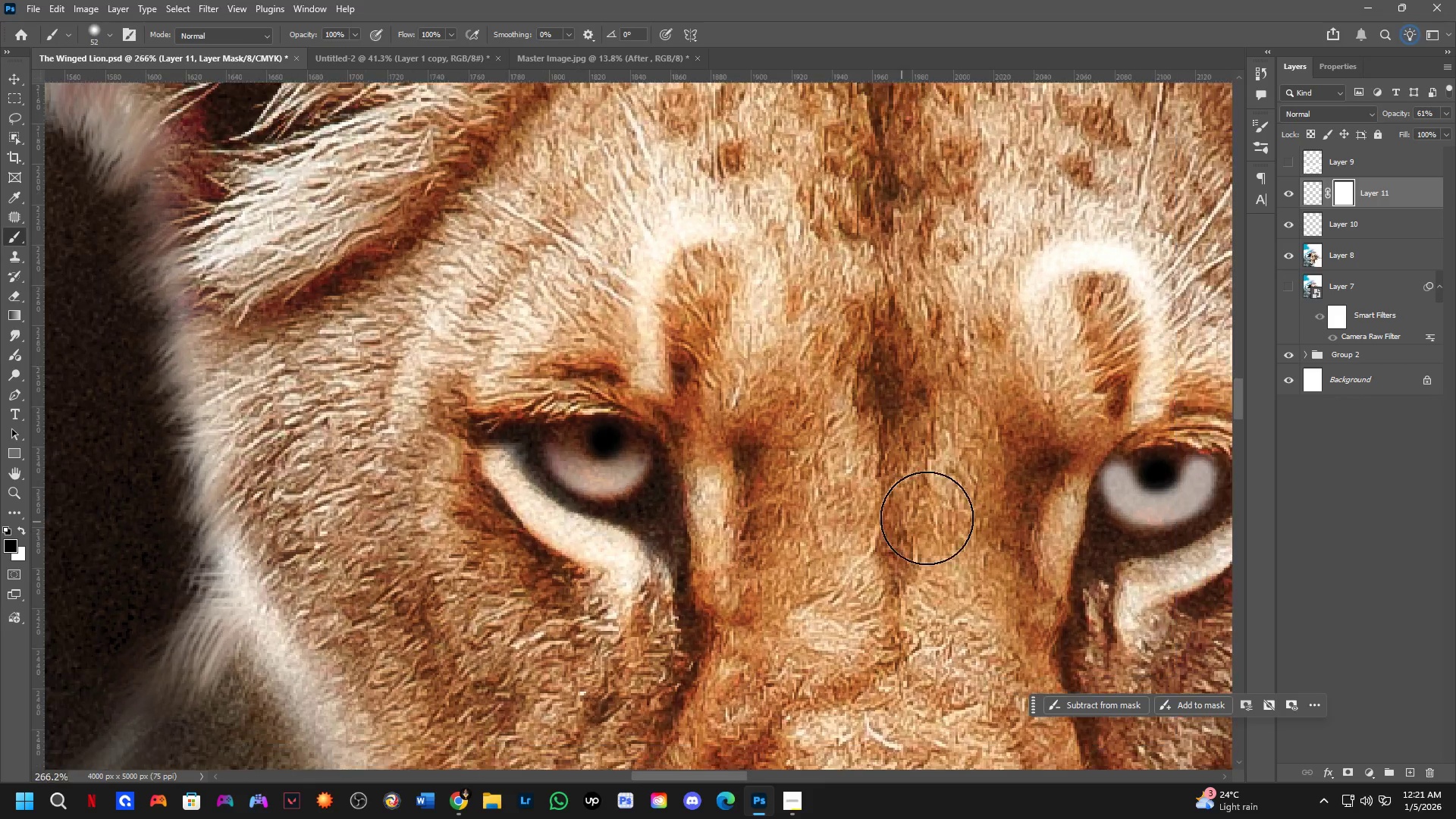 
left_click_drag(start_coordinate=[717, 510], to_coordinate=[592, 502])
 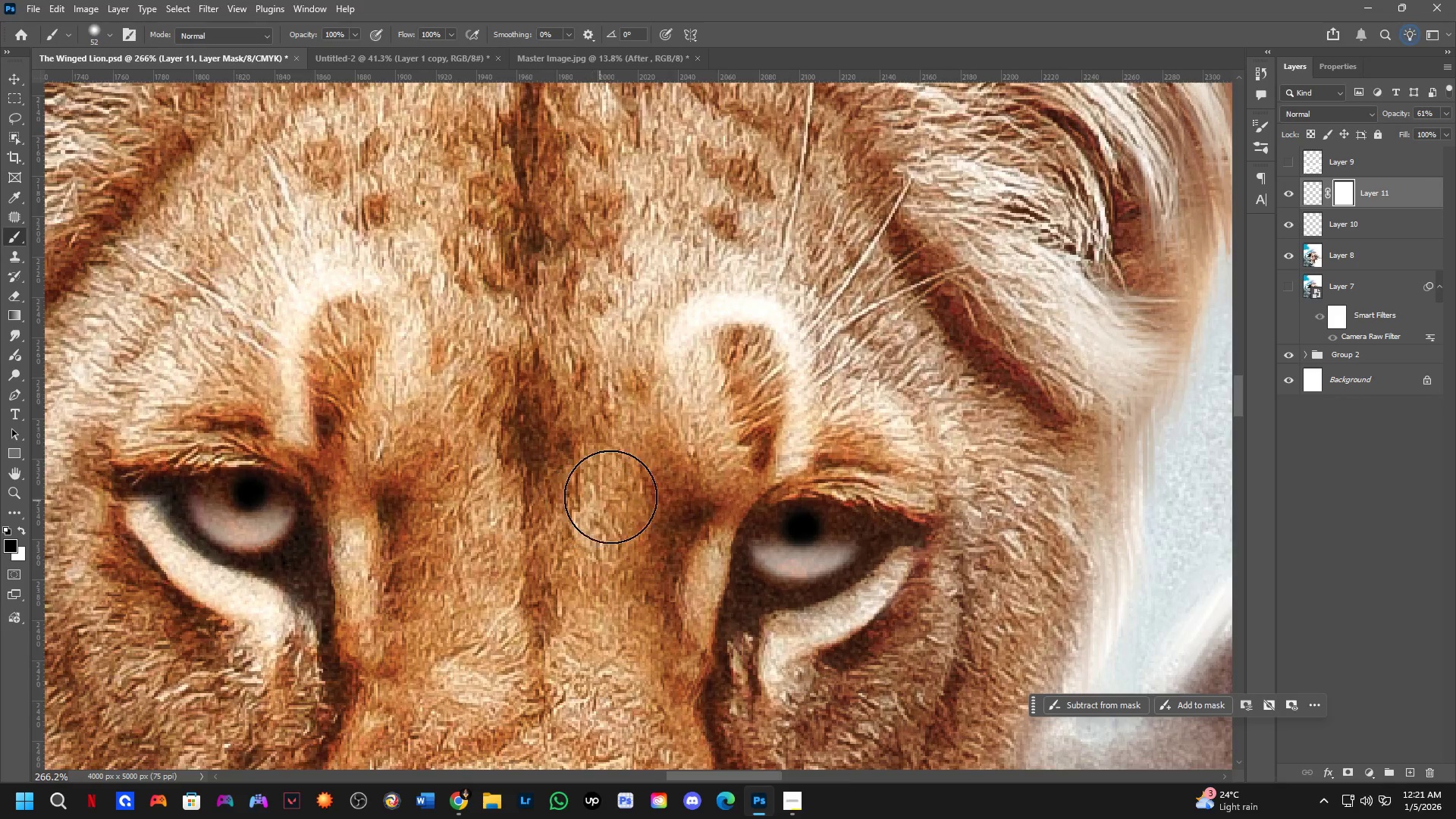 
key(Shift+ShiftLeft)
 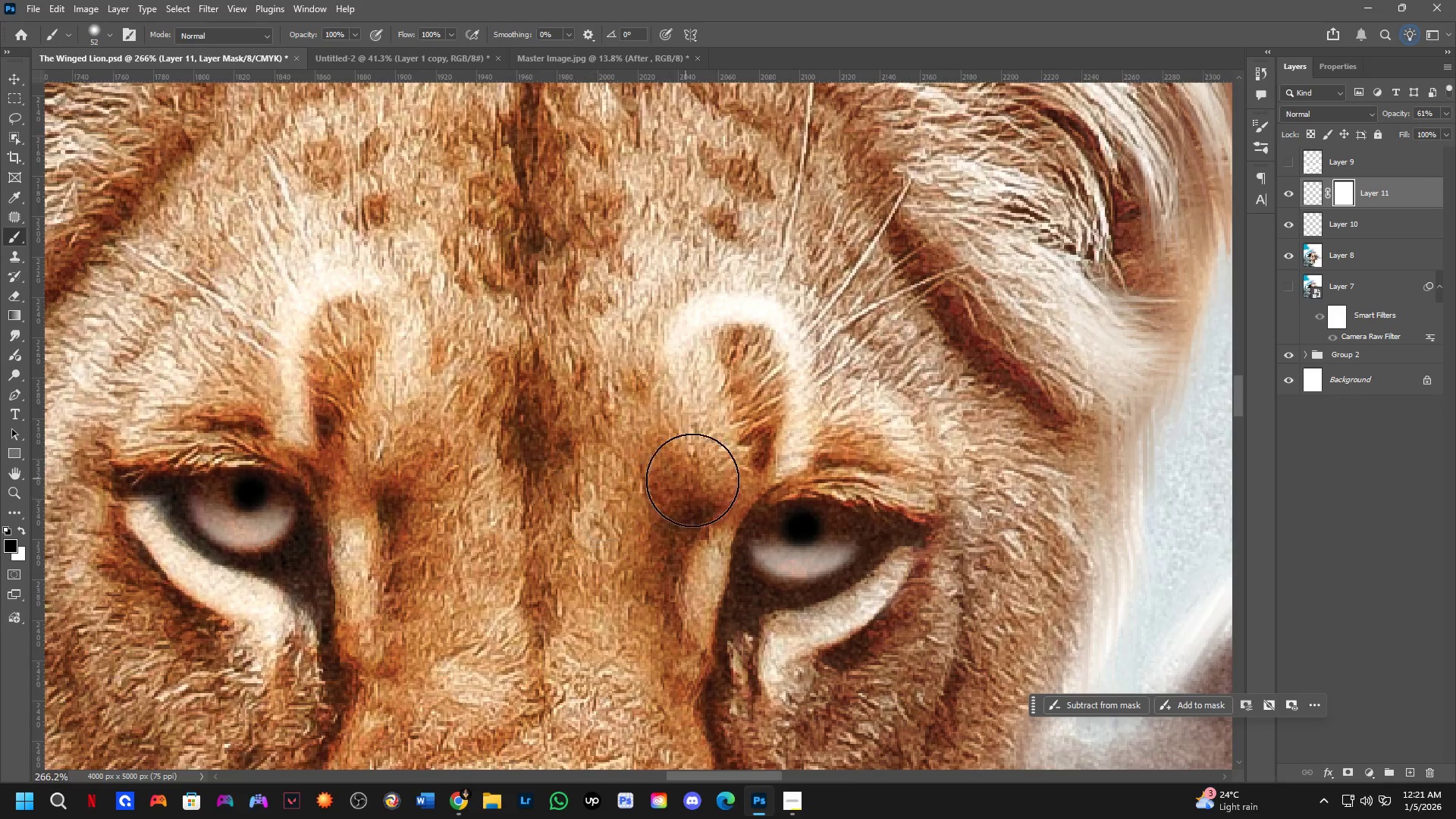 
scroll: coordinate [726, 519], scroll_direction: down, amount: 8.0
 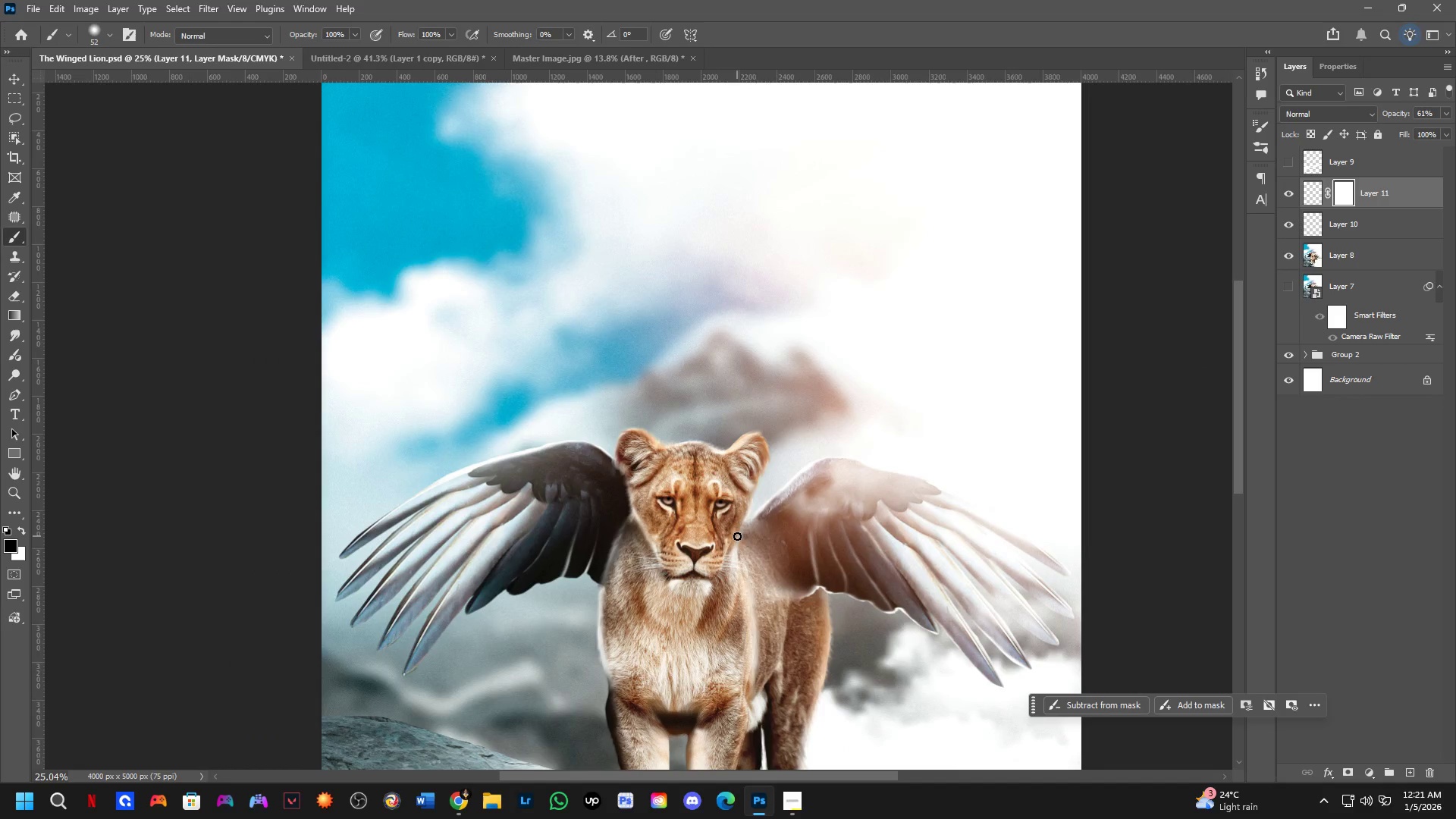 
key(Alt+AltLeft)
 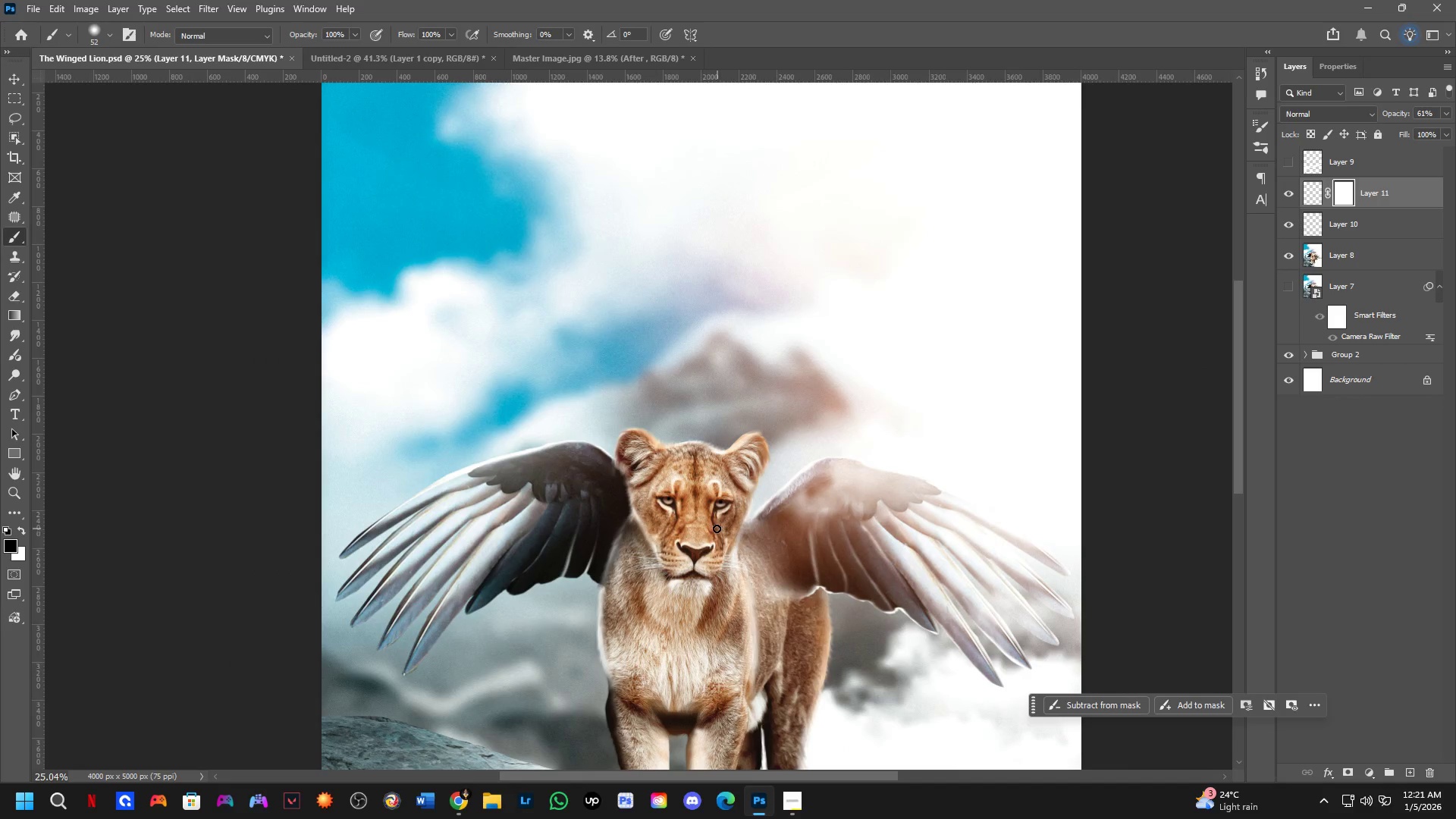 
key(Alt+Tab)